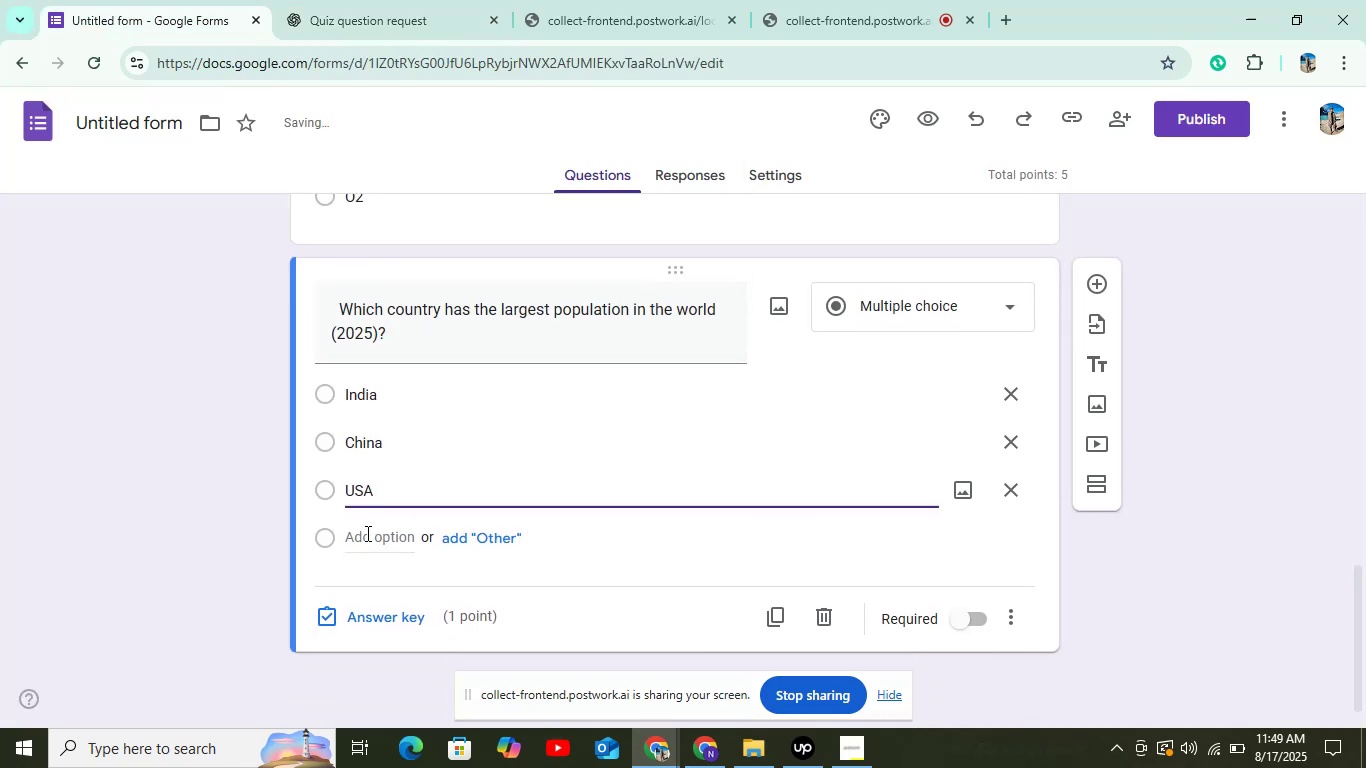 
left_click([377, 538])
 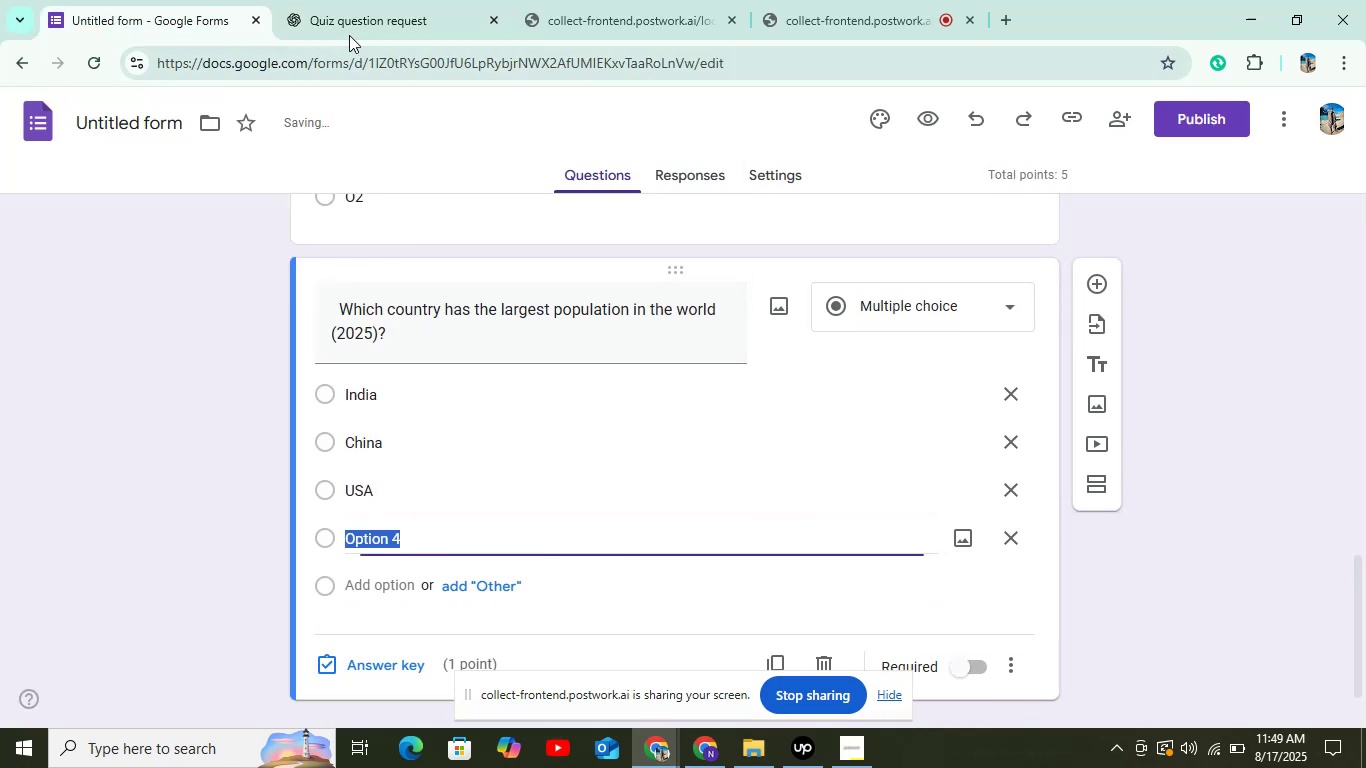 
left_click([349, 29])
 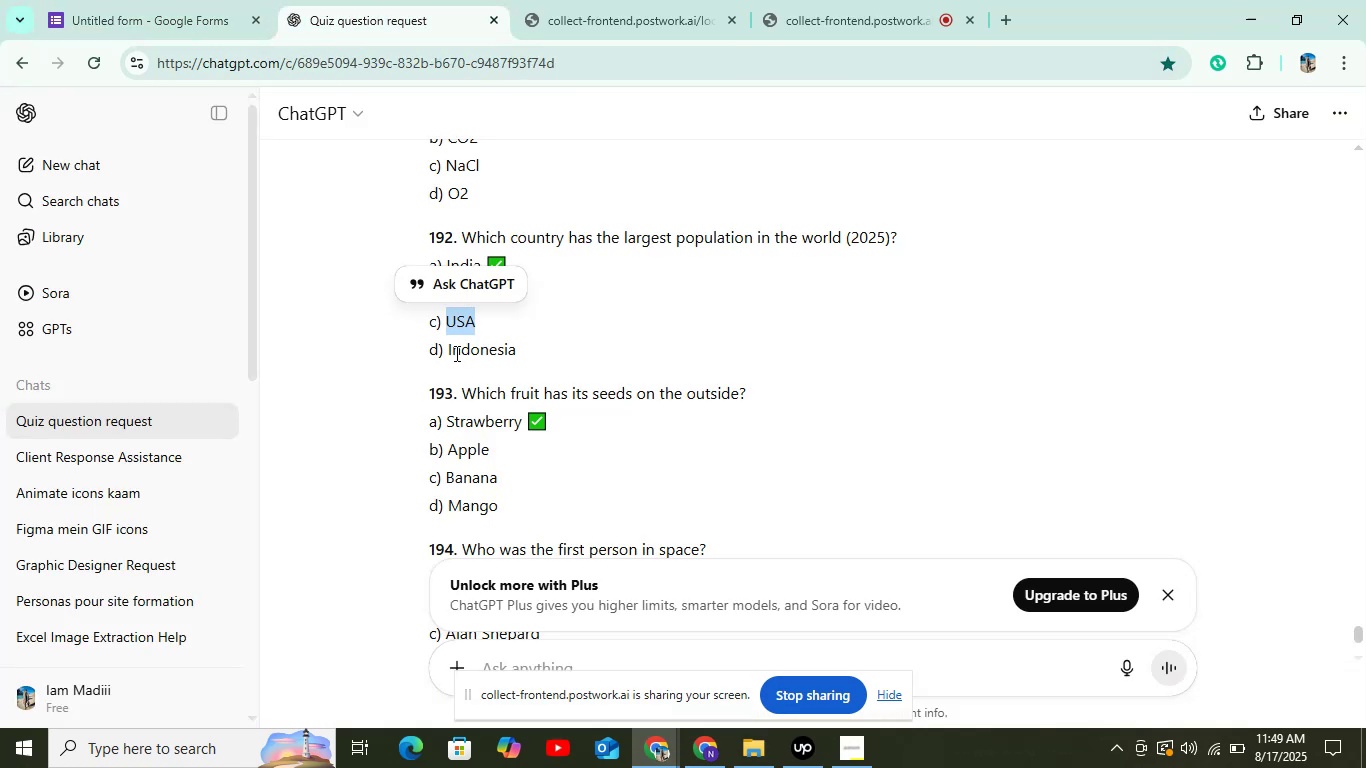 
left_click_drag(start_coordinate=[444, 349], to_coordinate=[553, 356])
 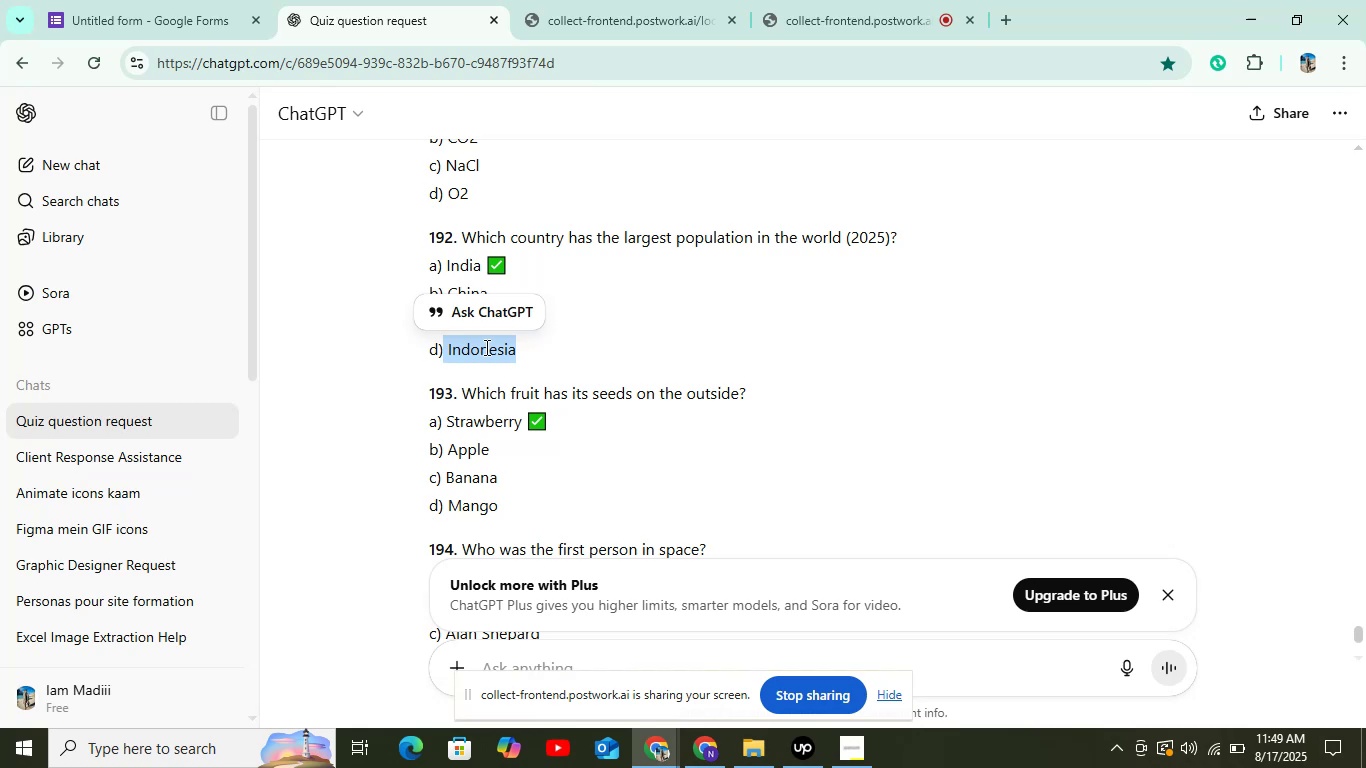 
right_click([484, 347])
 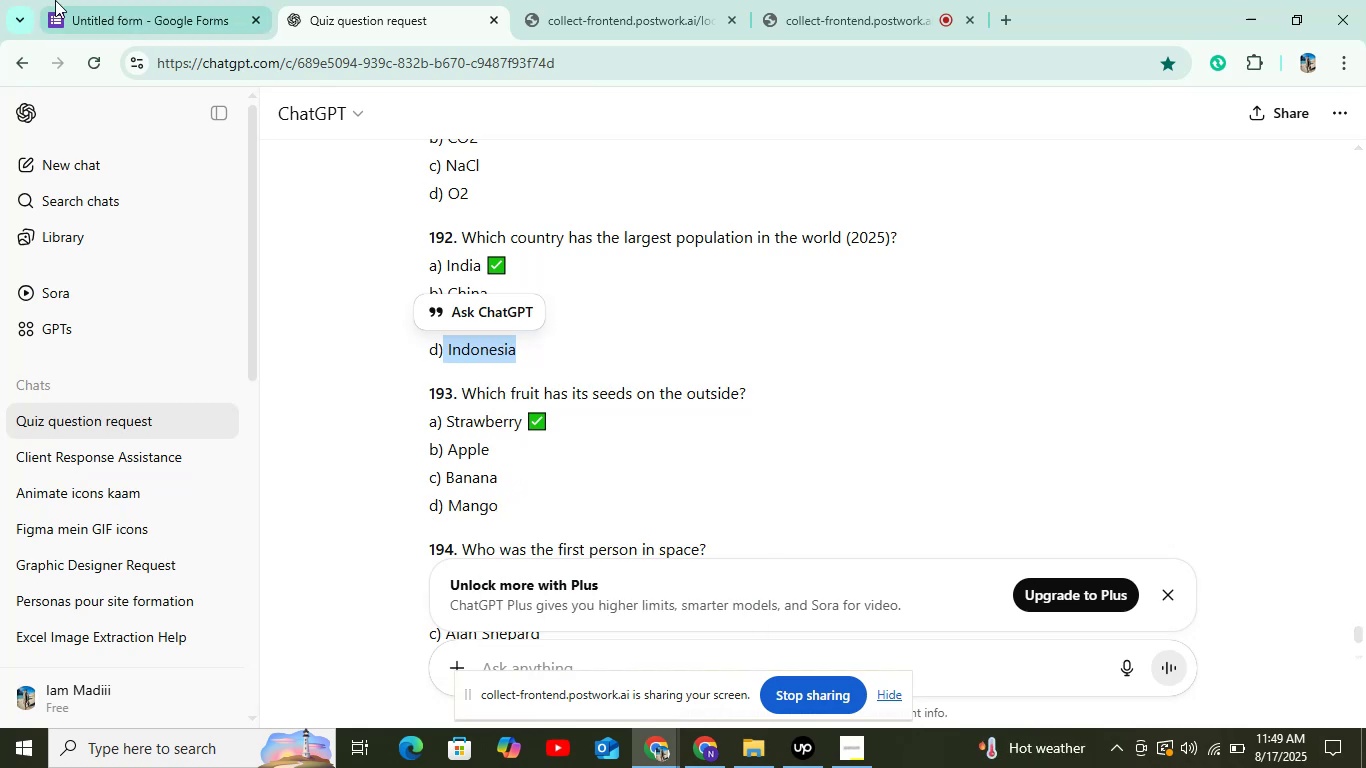 
left_click([169, 20])
 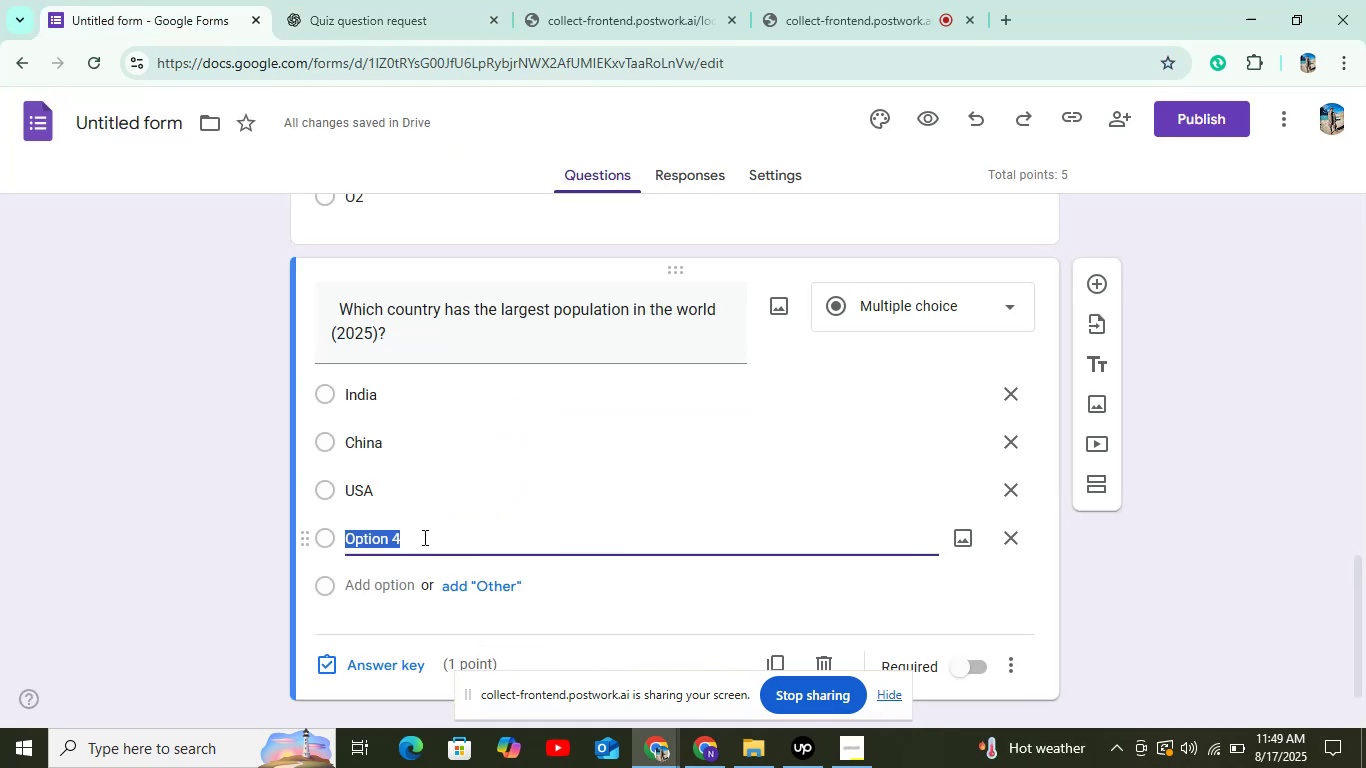 
right_click([423, 538])
 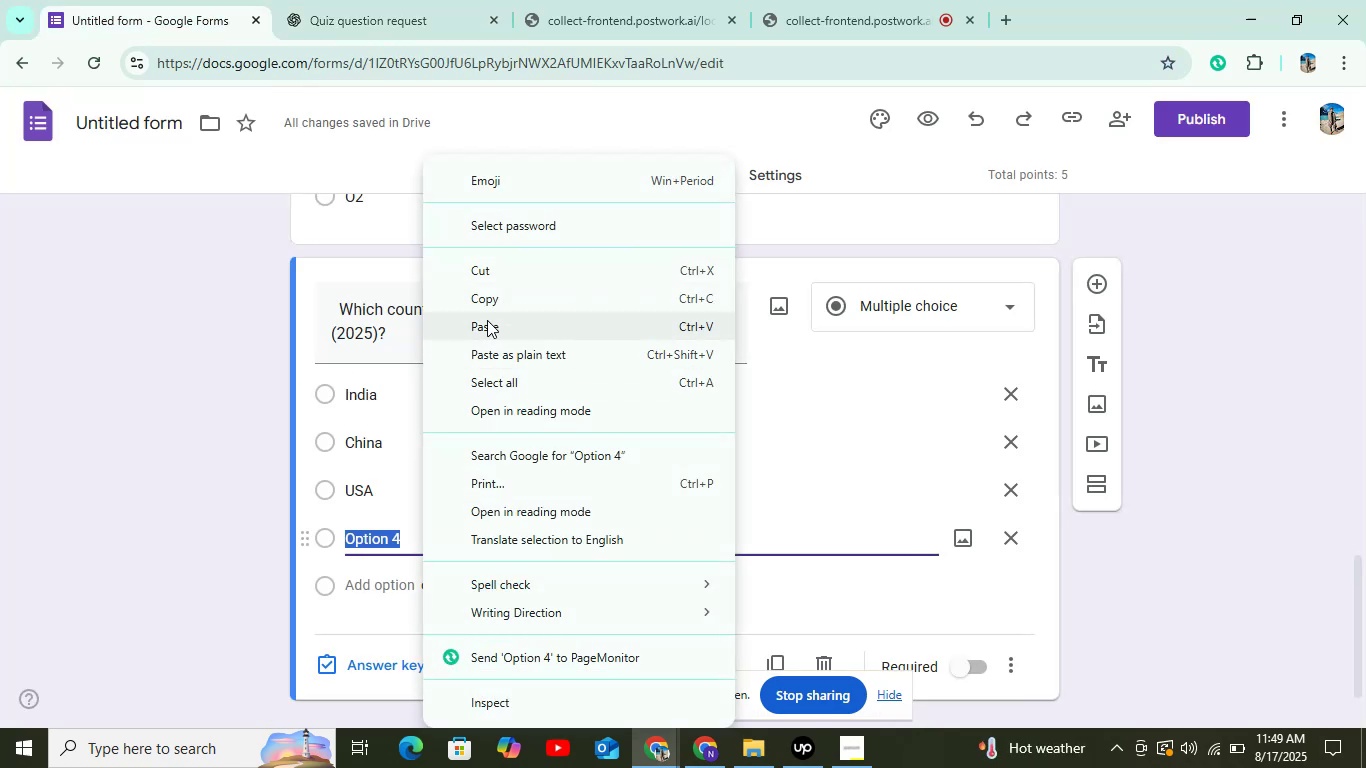 
left_click([487, 320])
 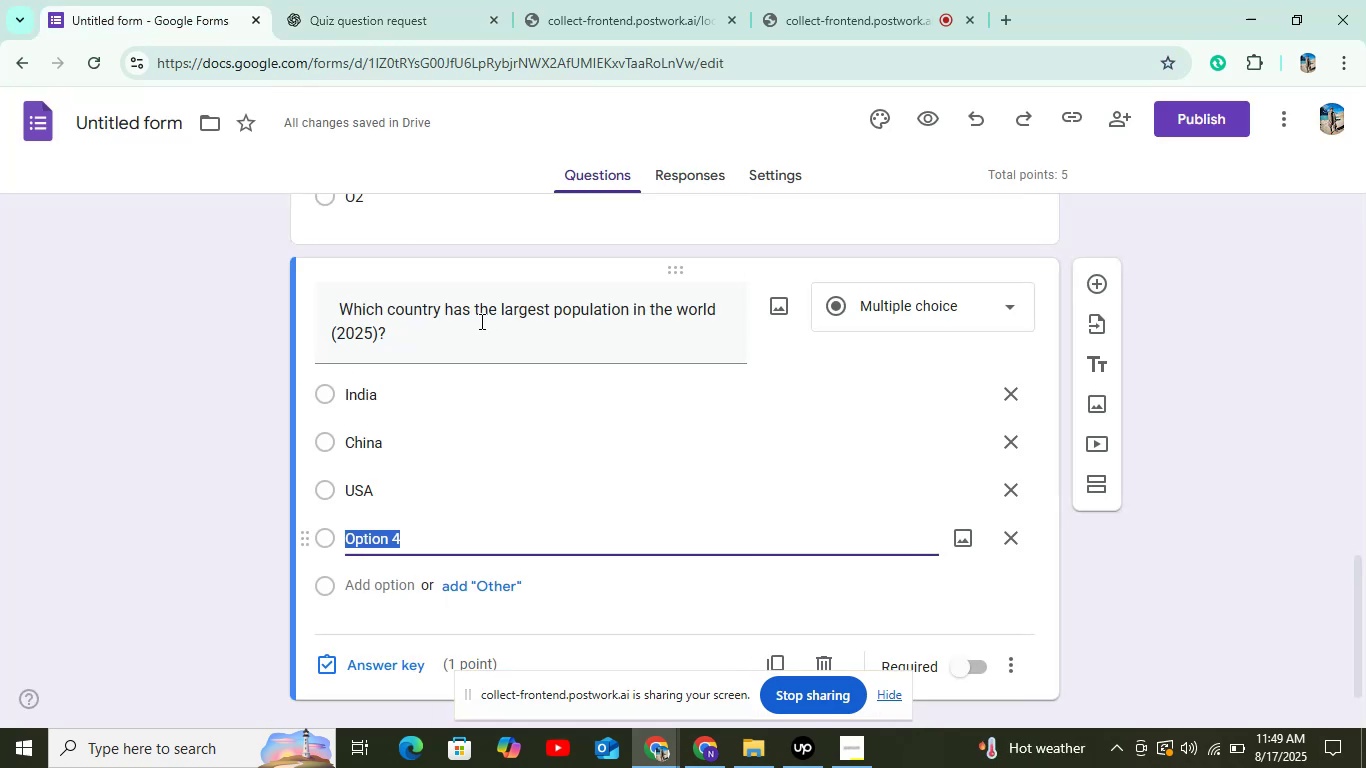 
scroll: coordinate [385, 436], scroll_direction: down, amount: 5.0
 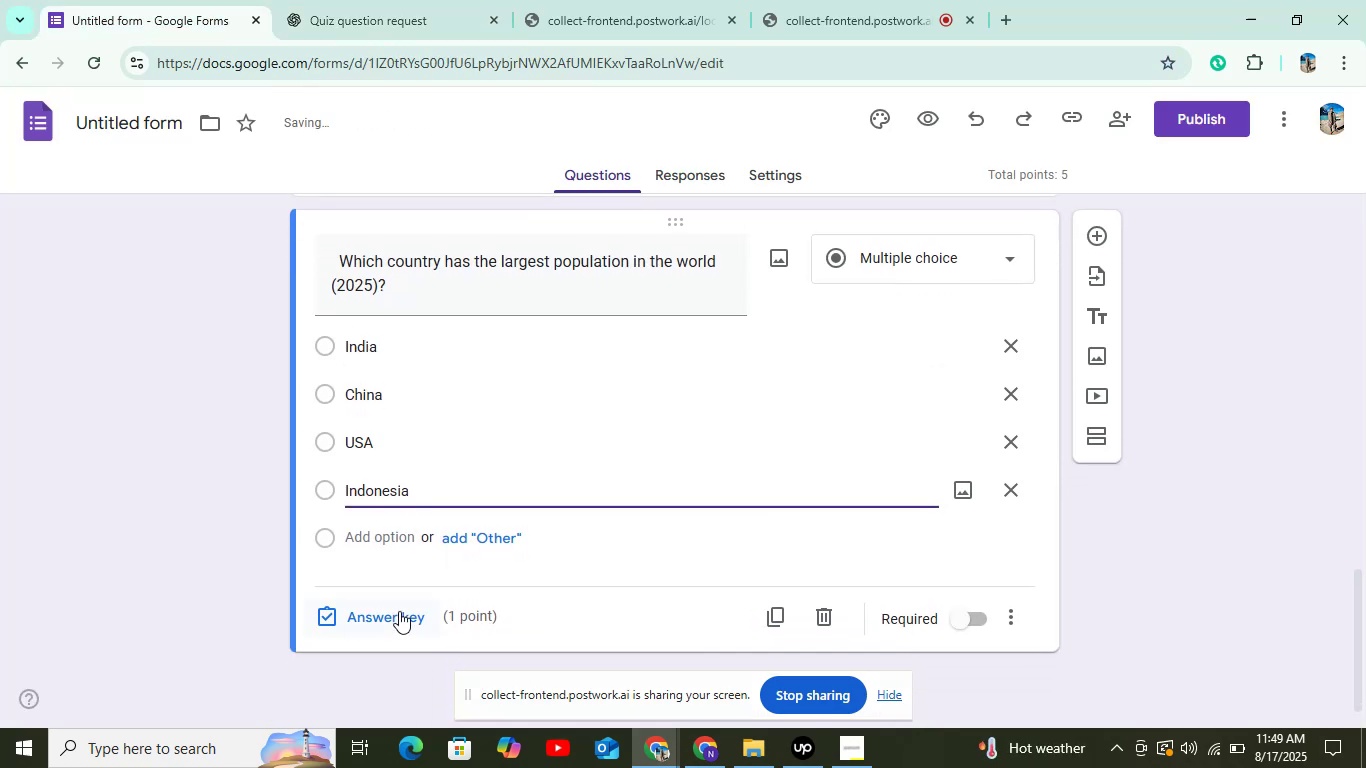 
left_click([400, 612])
 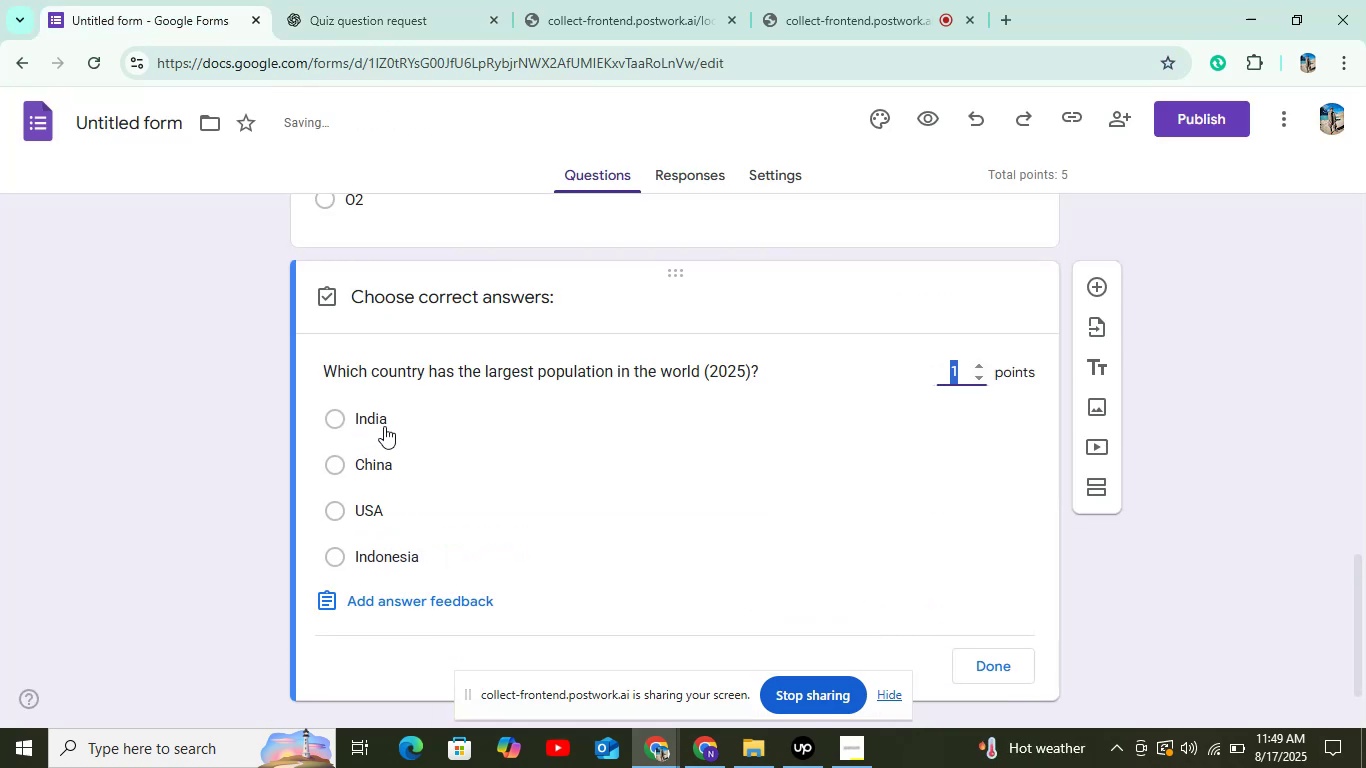 
left_click([382, 415])
 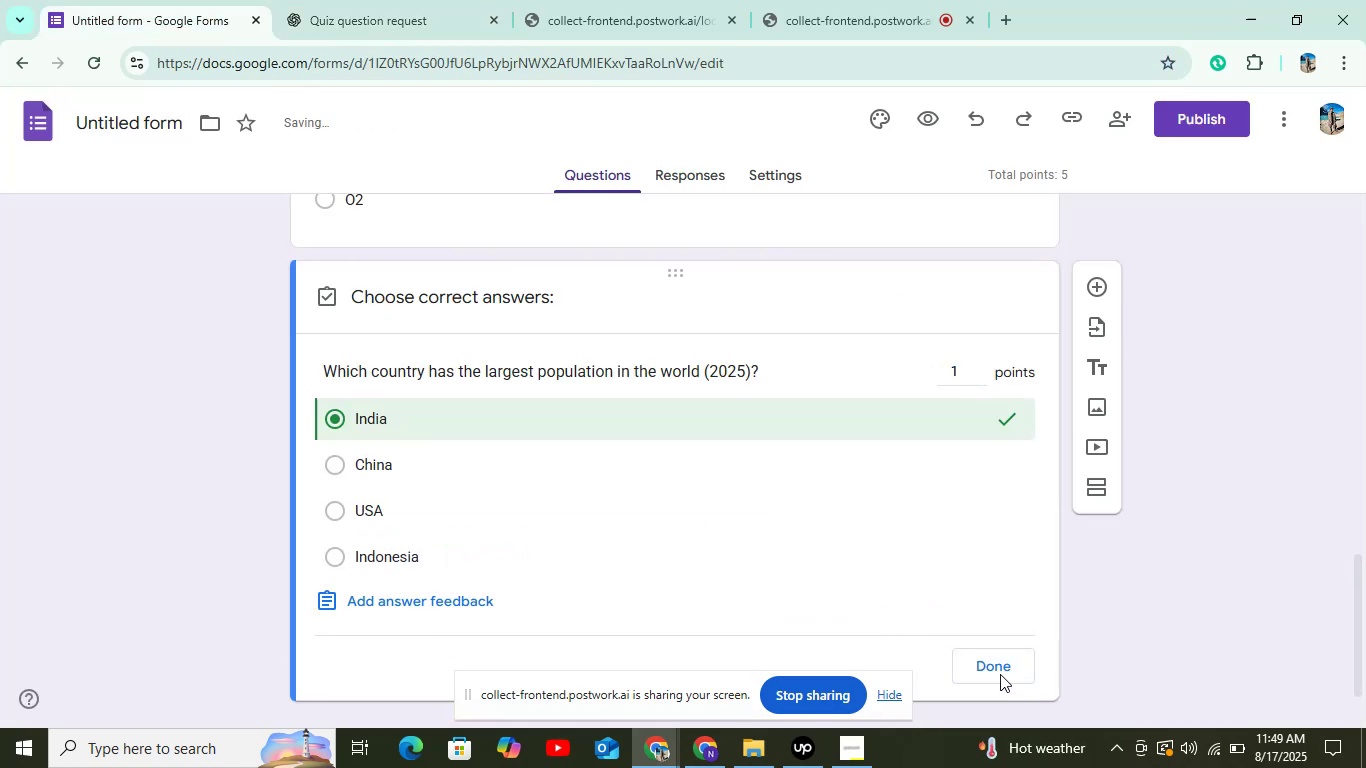 
left_click([995, 670])
 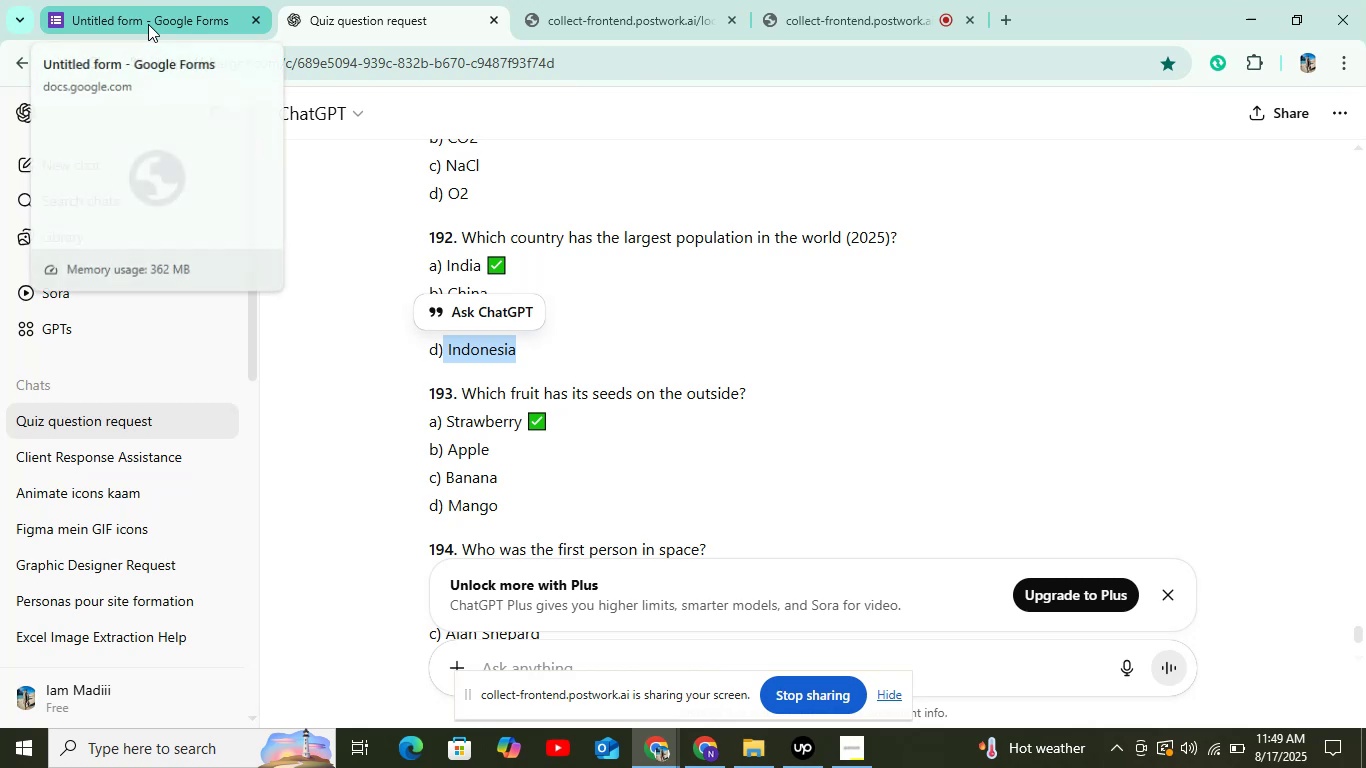 
left_click([146, 24])
 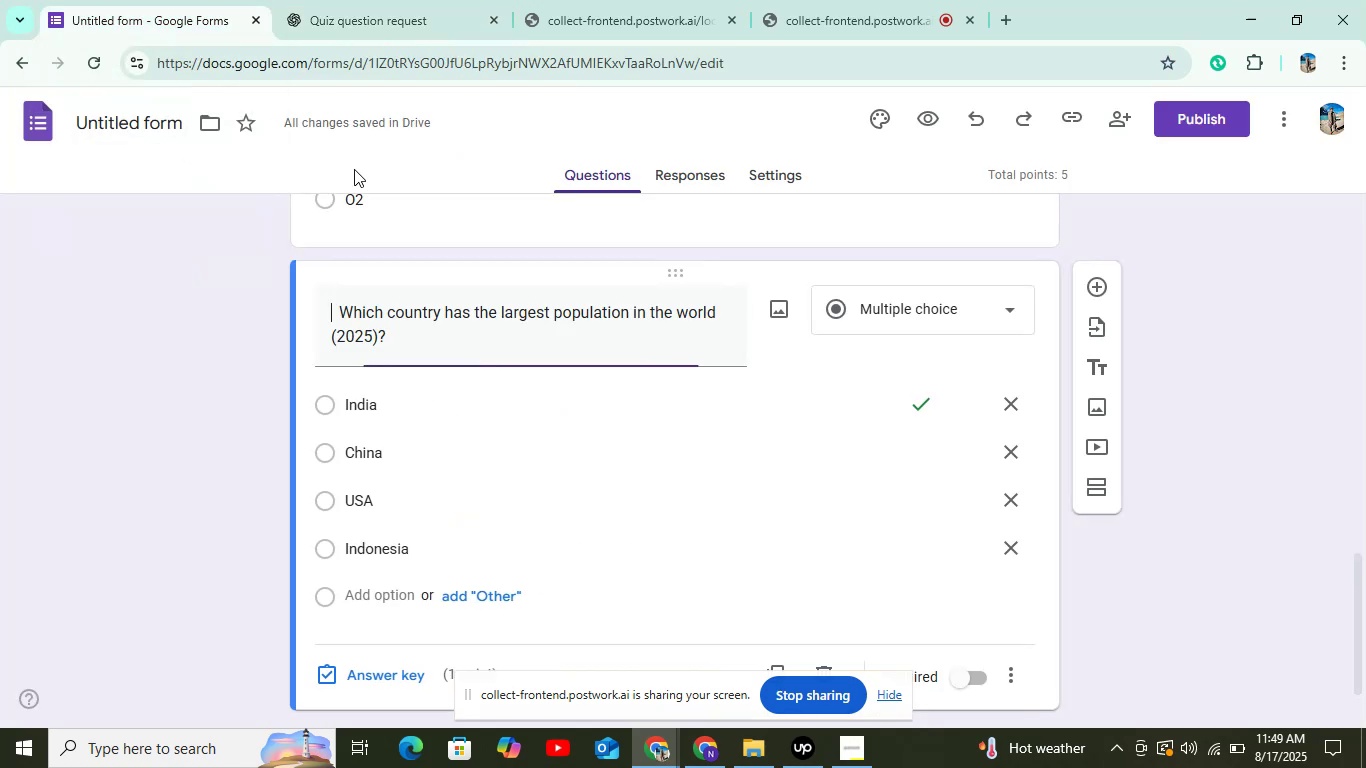 
scroll: coordinate [790, 547], scroll_direction: down, amount: 2.0
 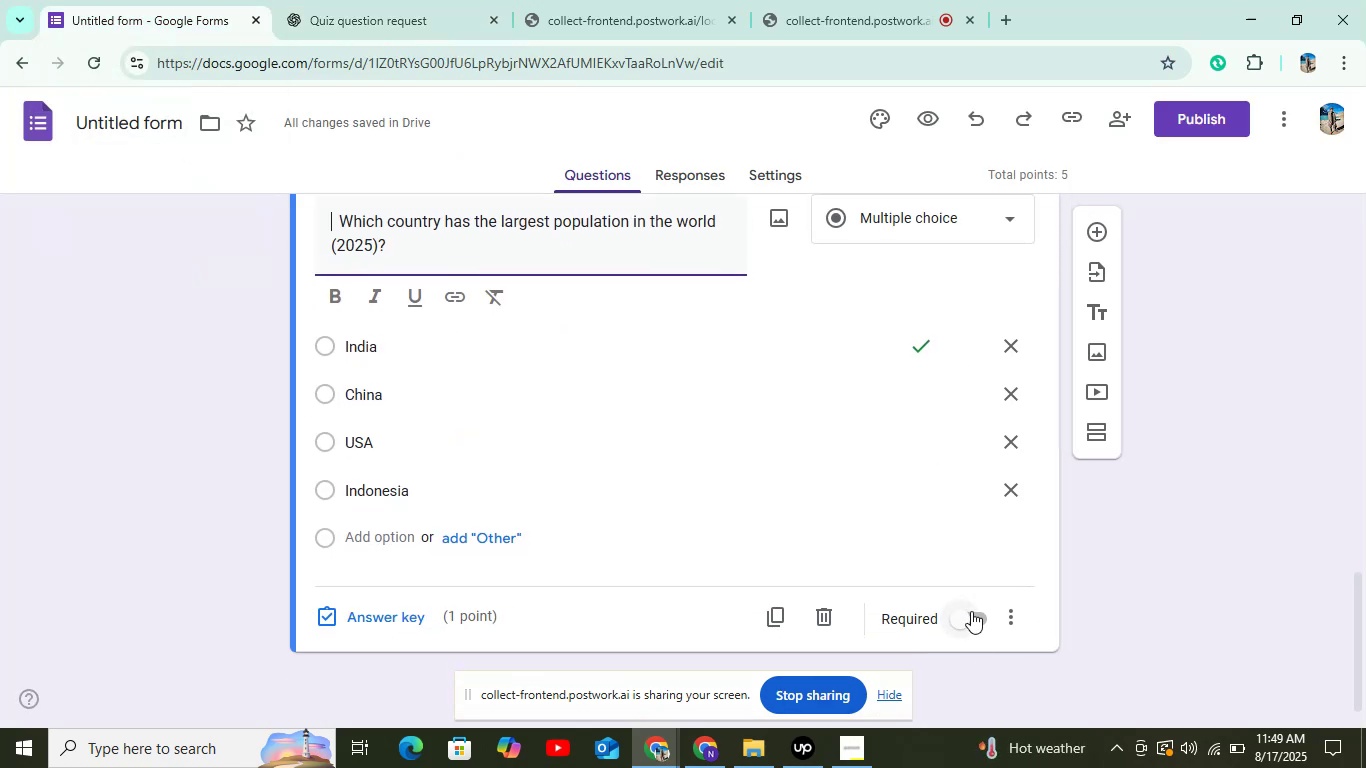 
left_click([971, 617])
 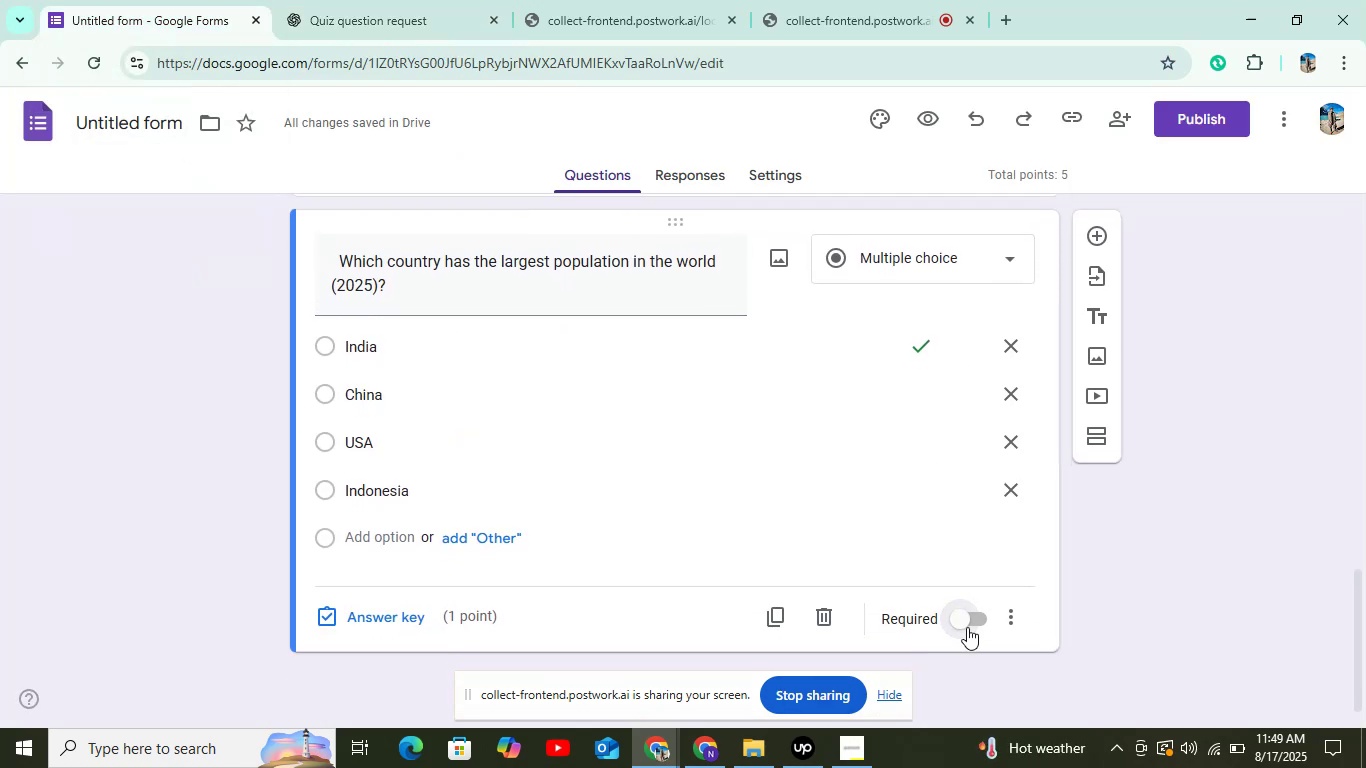 
left_click([967, 627])
 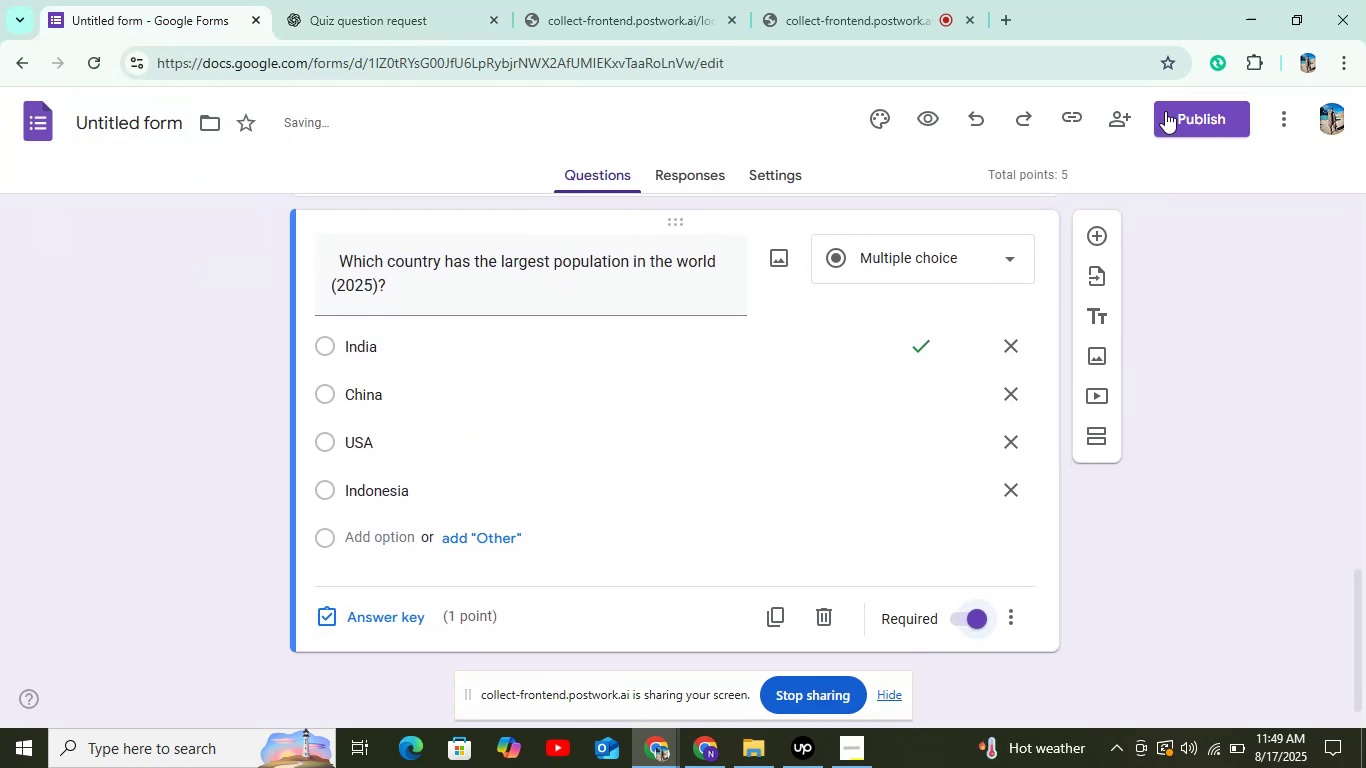 
left_click([1189, 130])
 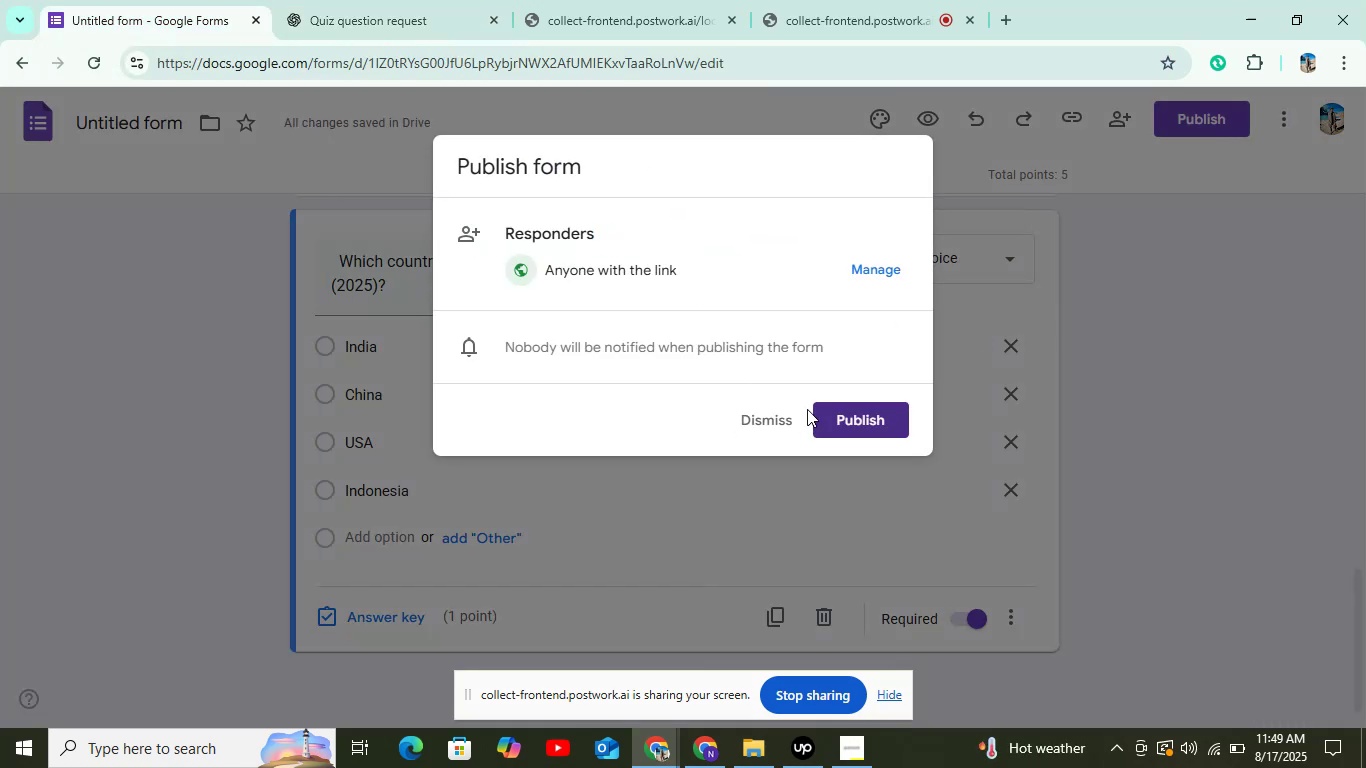 
left_click([822, 413])
 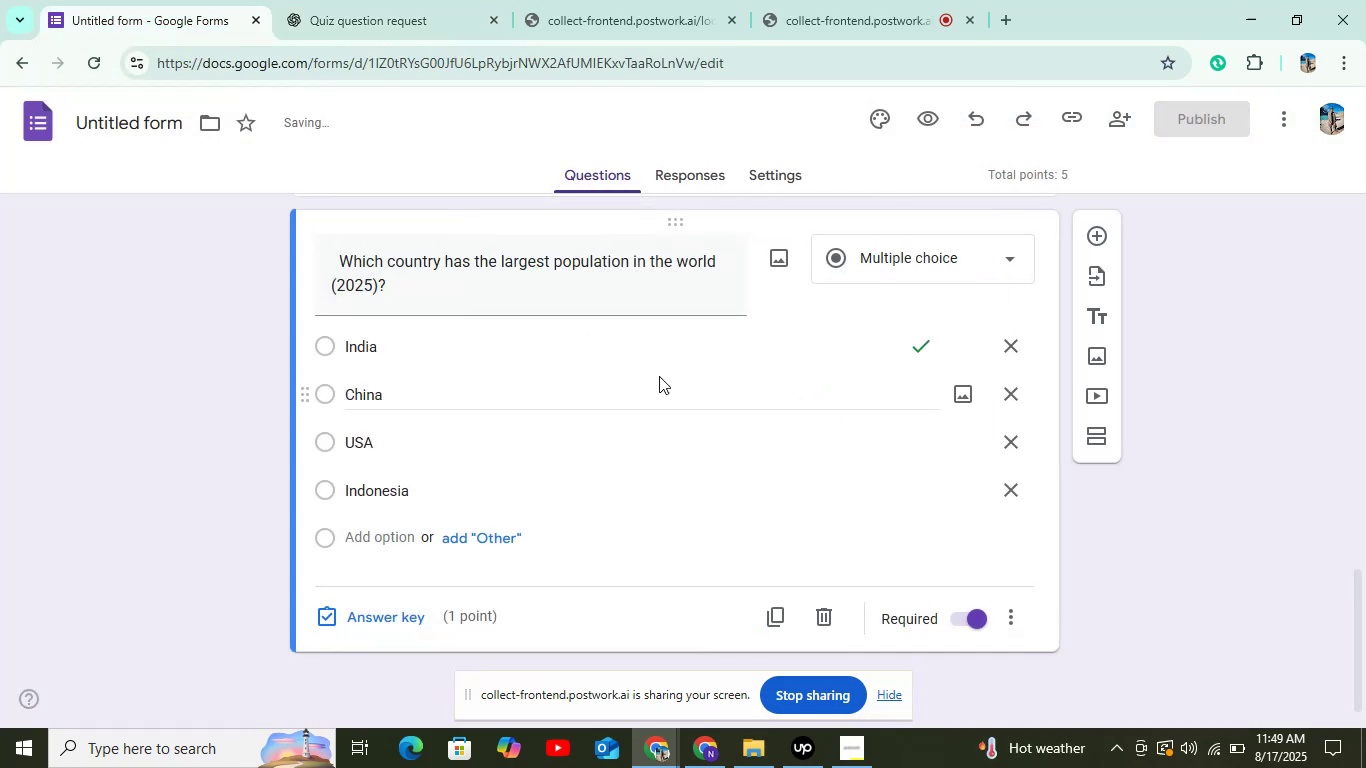 
scroll: coordinate [543, 388], scroll_direction: down, amount: 2.0
 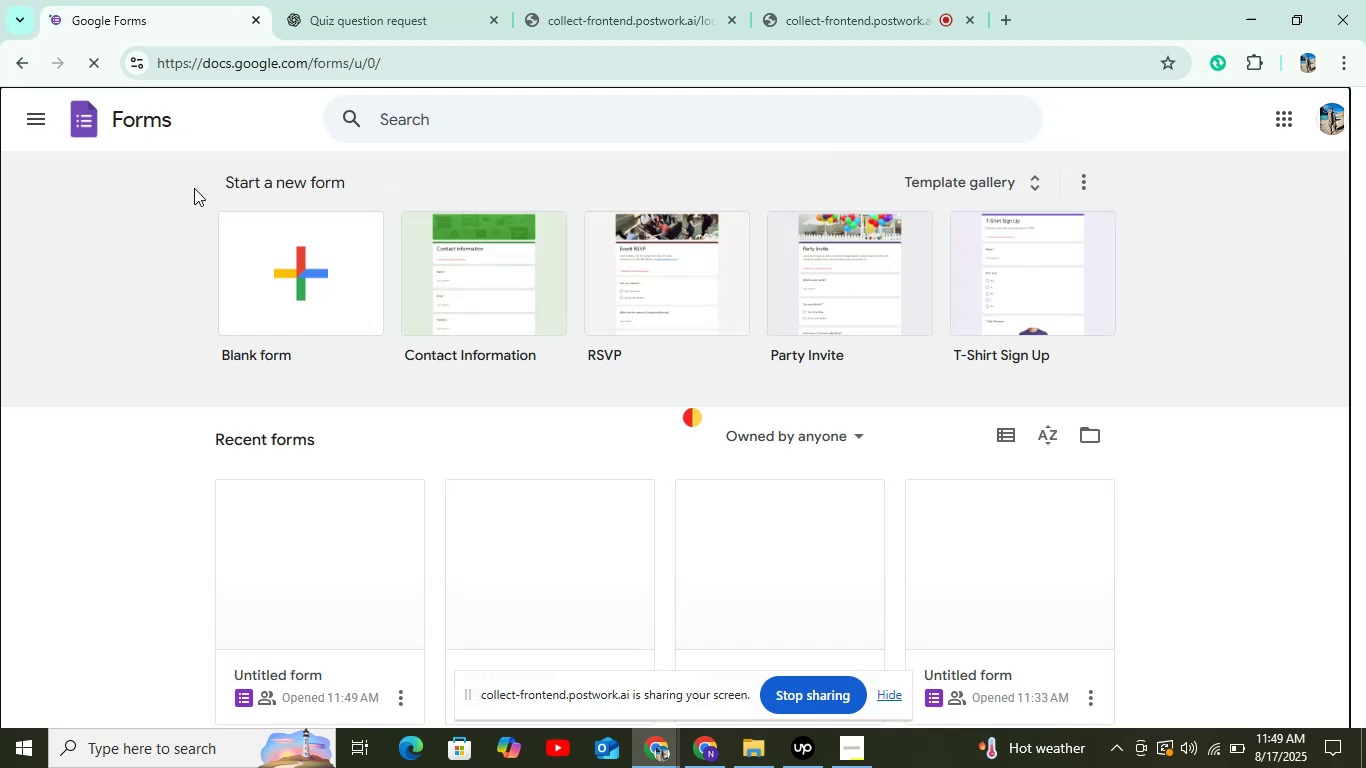 
wait(6.93)
 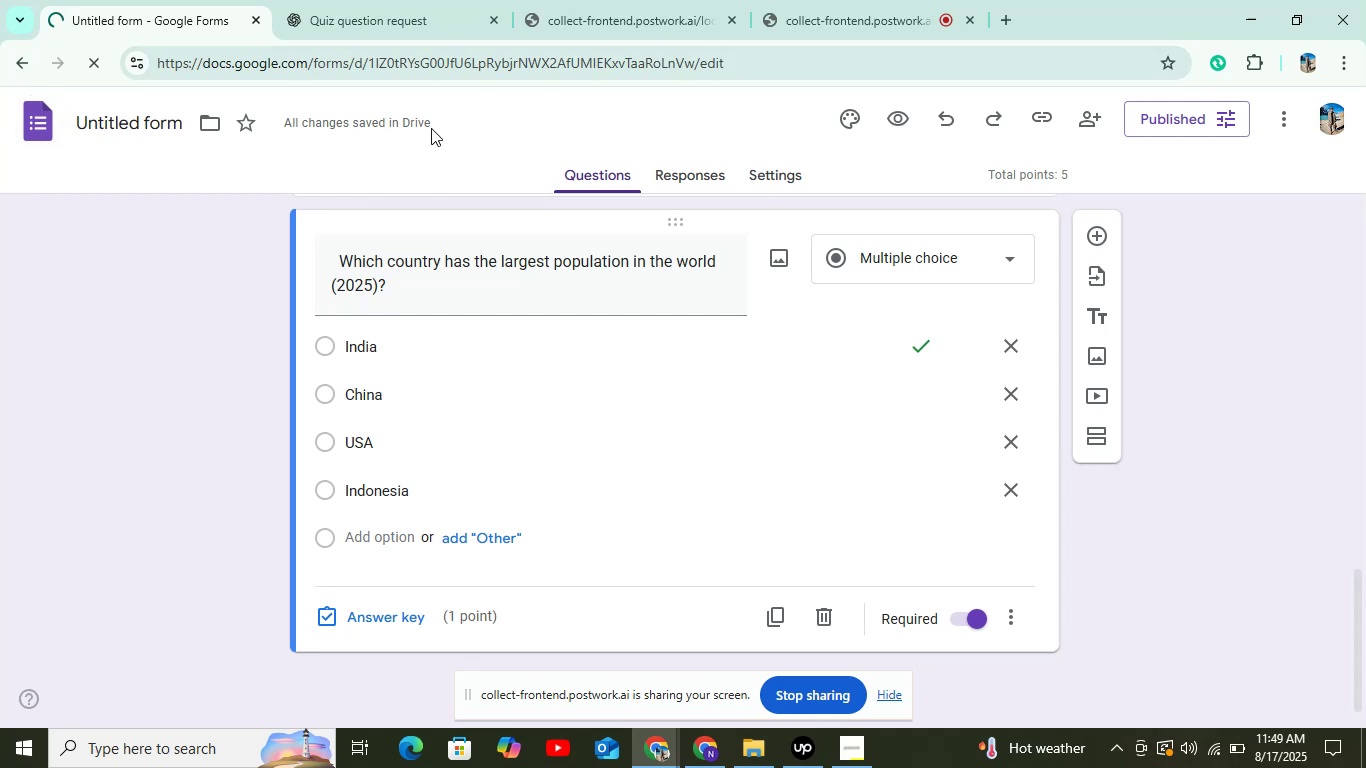 
left_click([575, 421])
 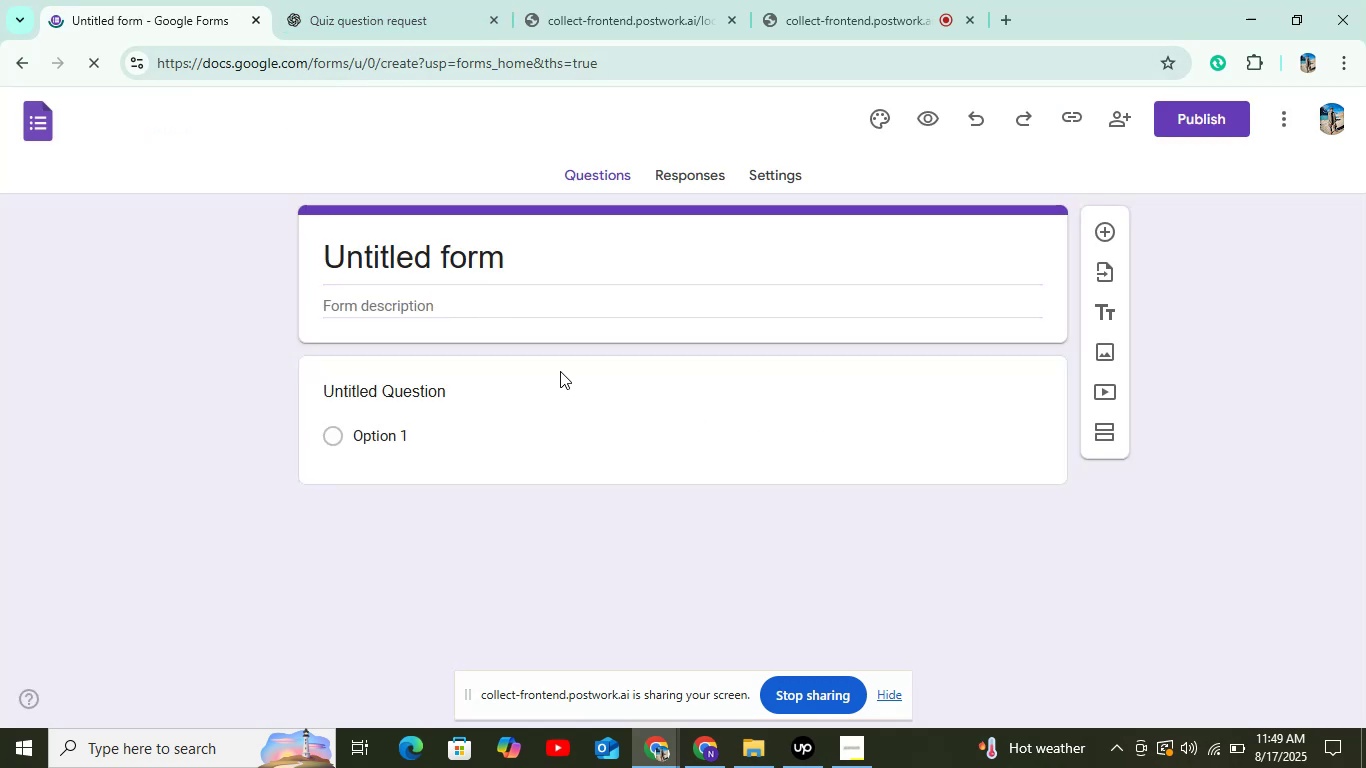 
scroll: coordinate [577, 395], scroll_direction: down, amount: 2.0
 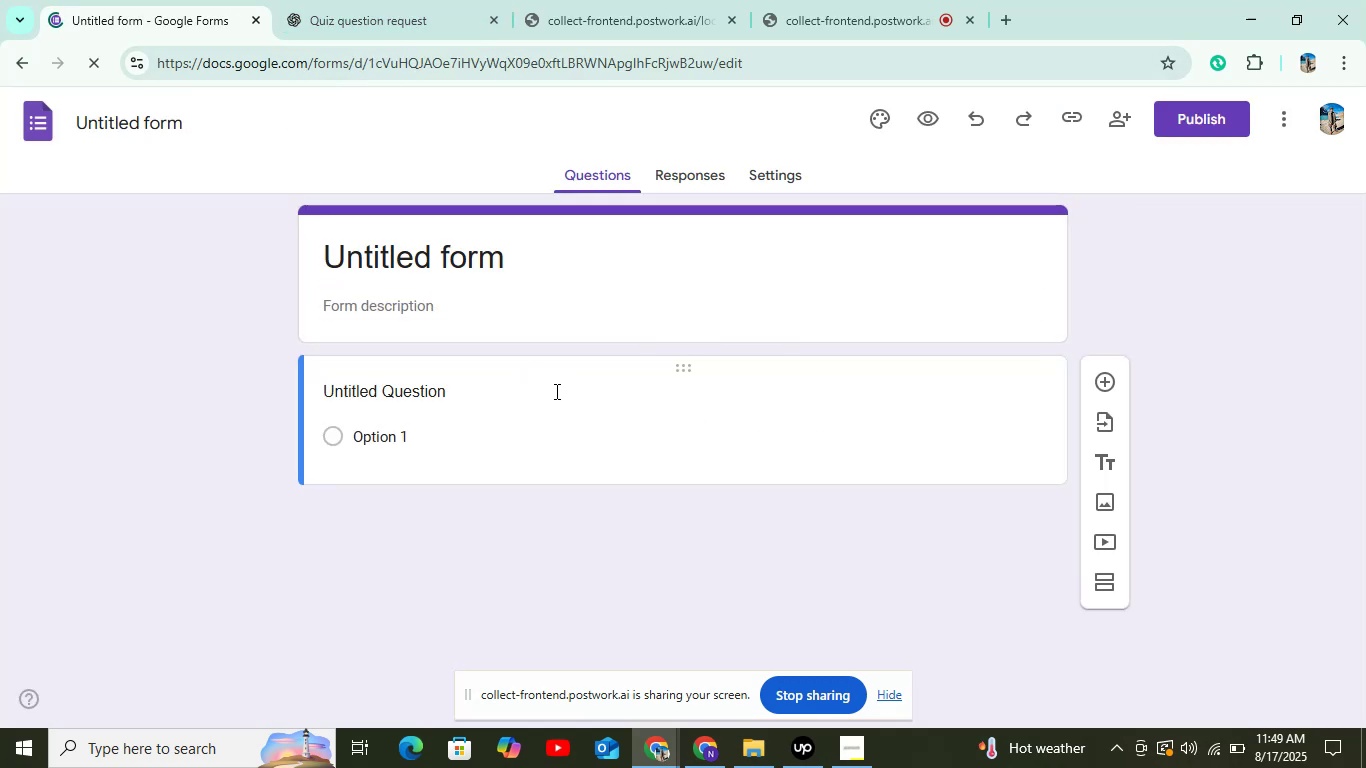 
left_click([555, 391])
 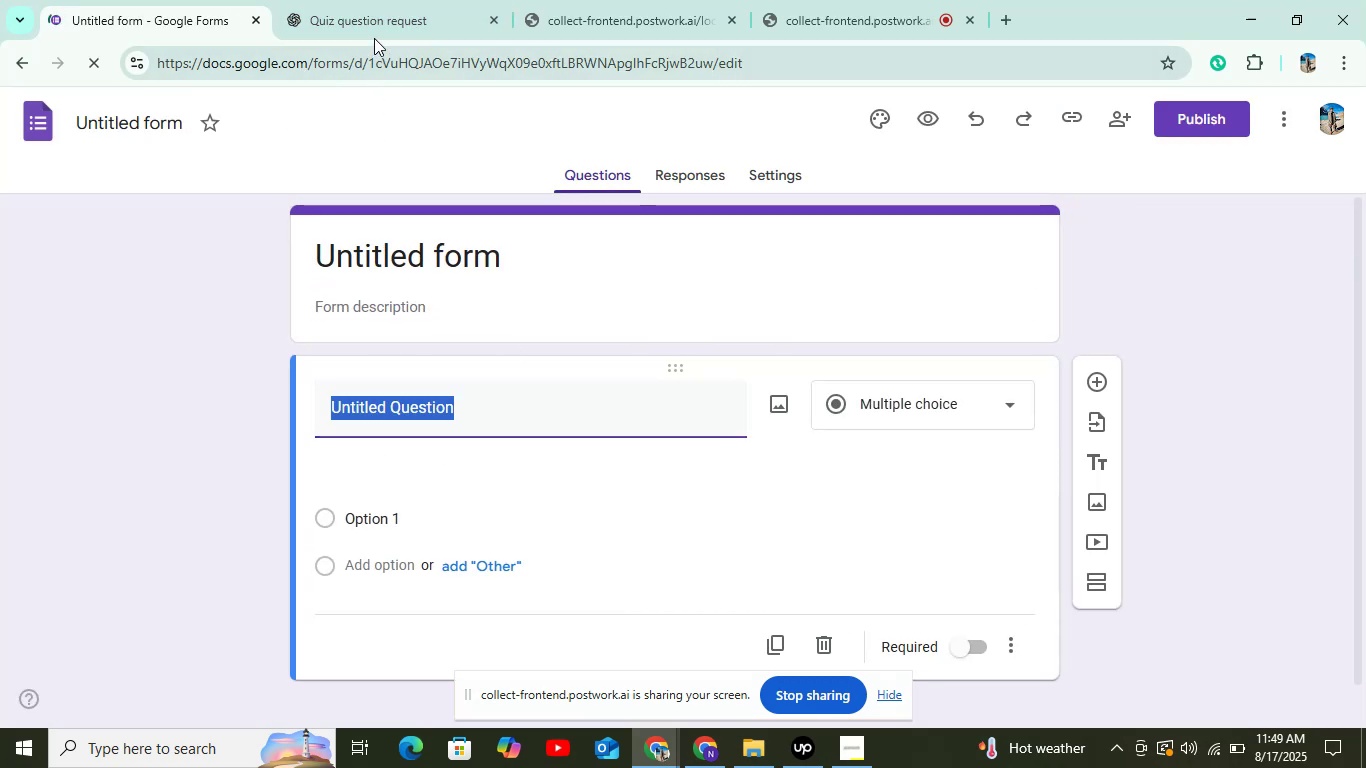 
left_click([381, 24])
 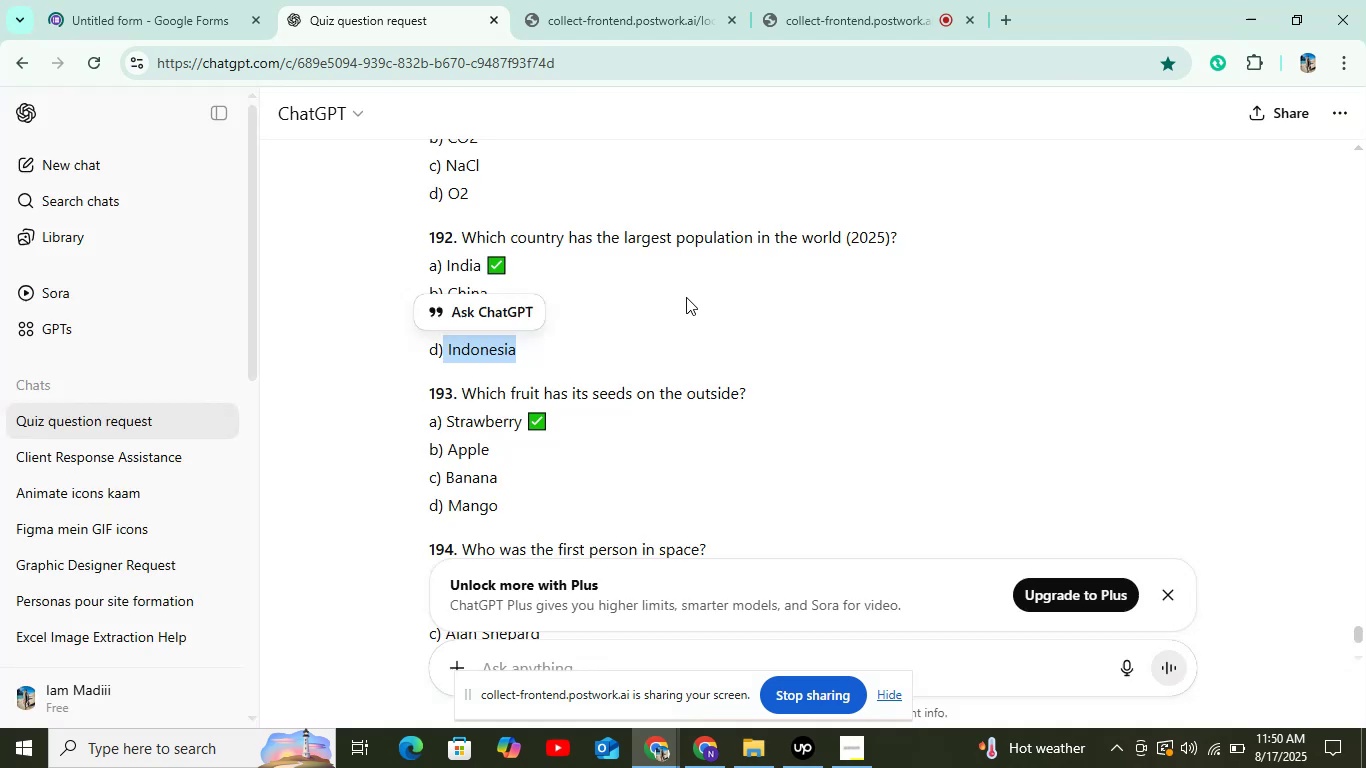 
scroll: coordinate [542, 335], scroll_direction: down, amount: 2.0
 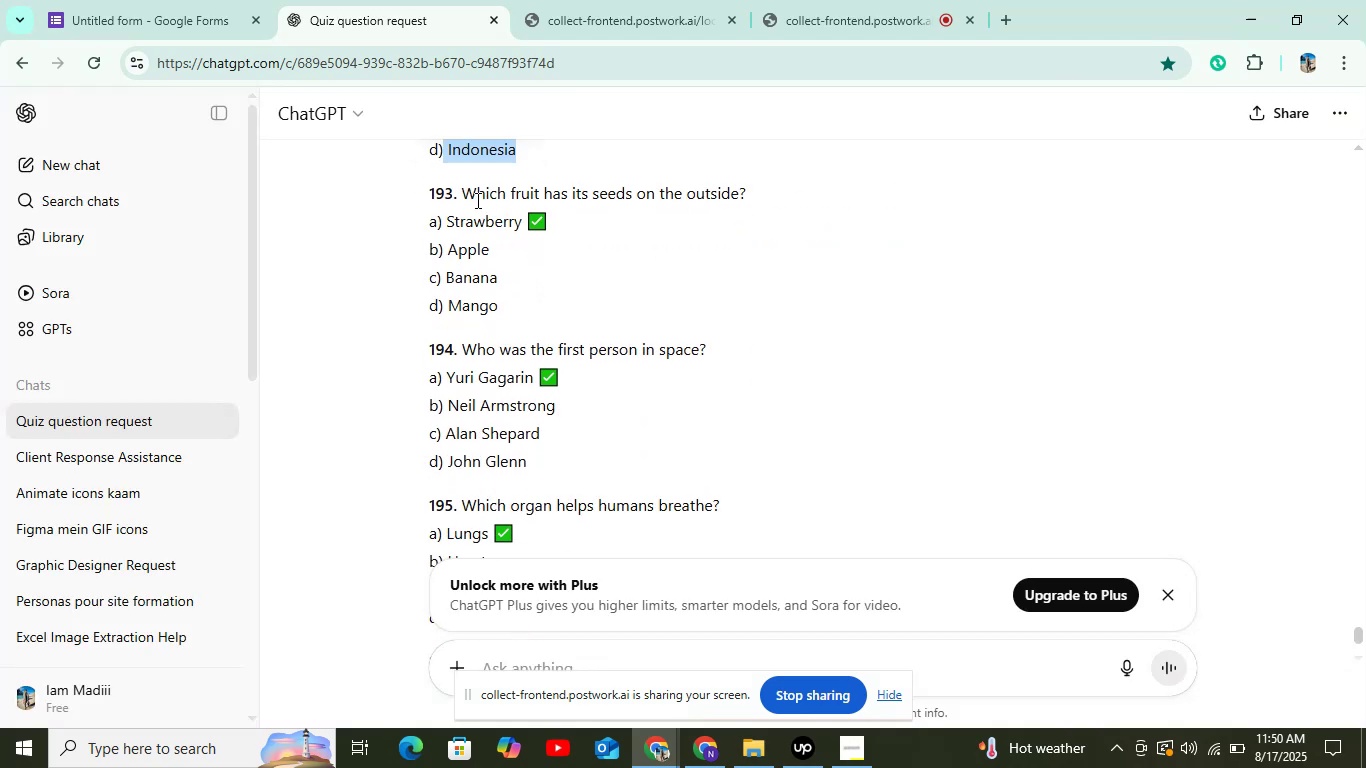 
left_click_drag(start_coordinate=[465, 200], to_coordinate=[754, 197])
 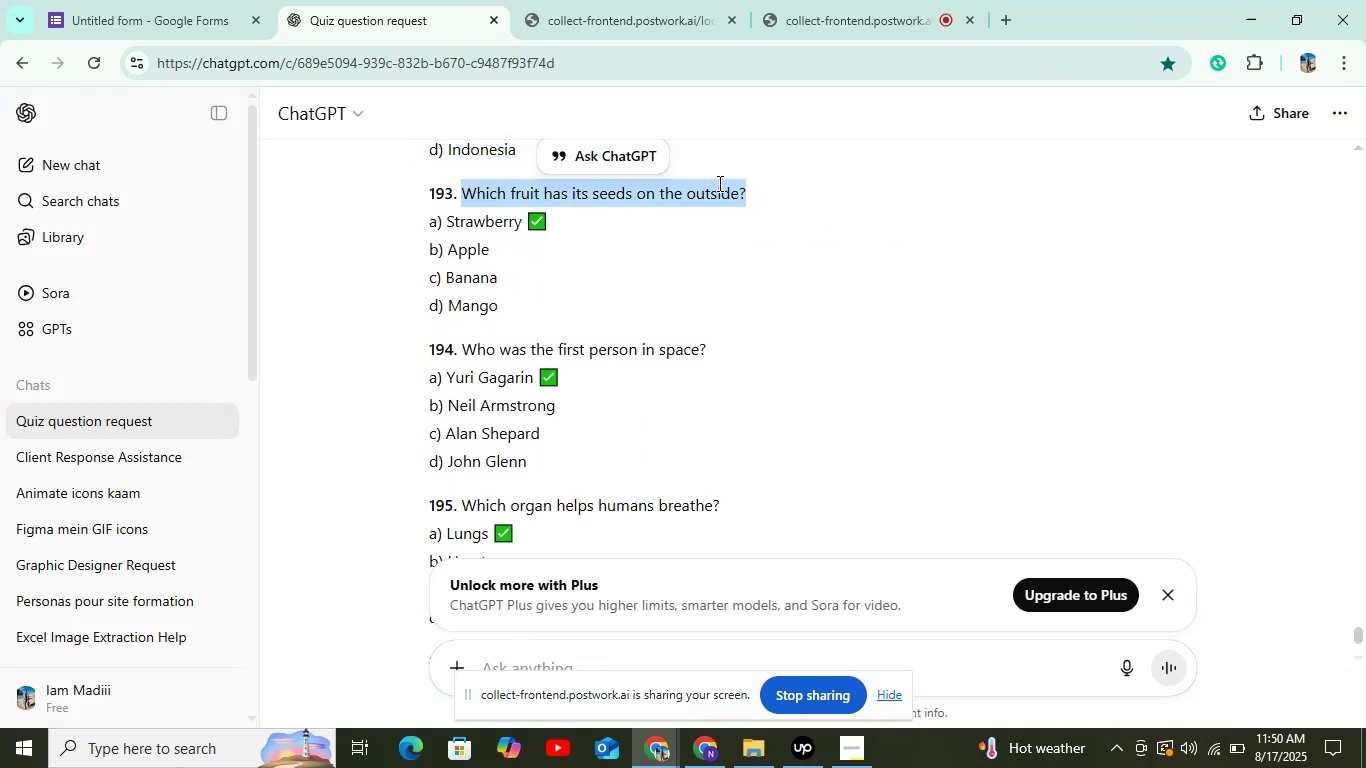 
right_click([718, 183])
 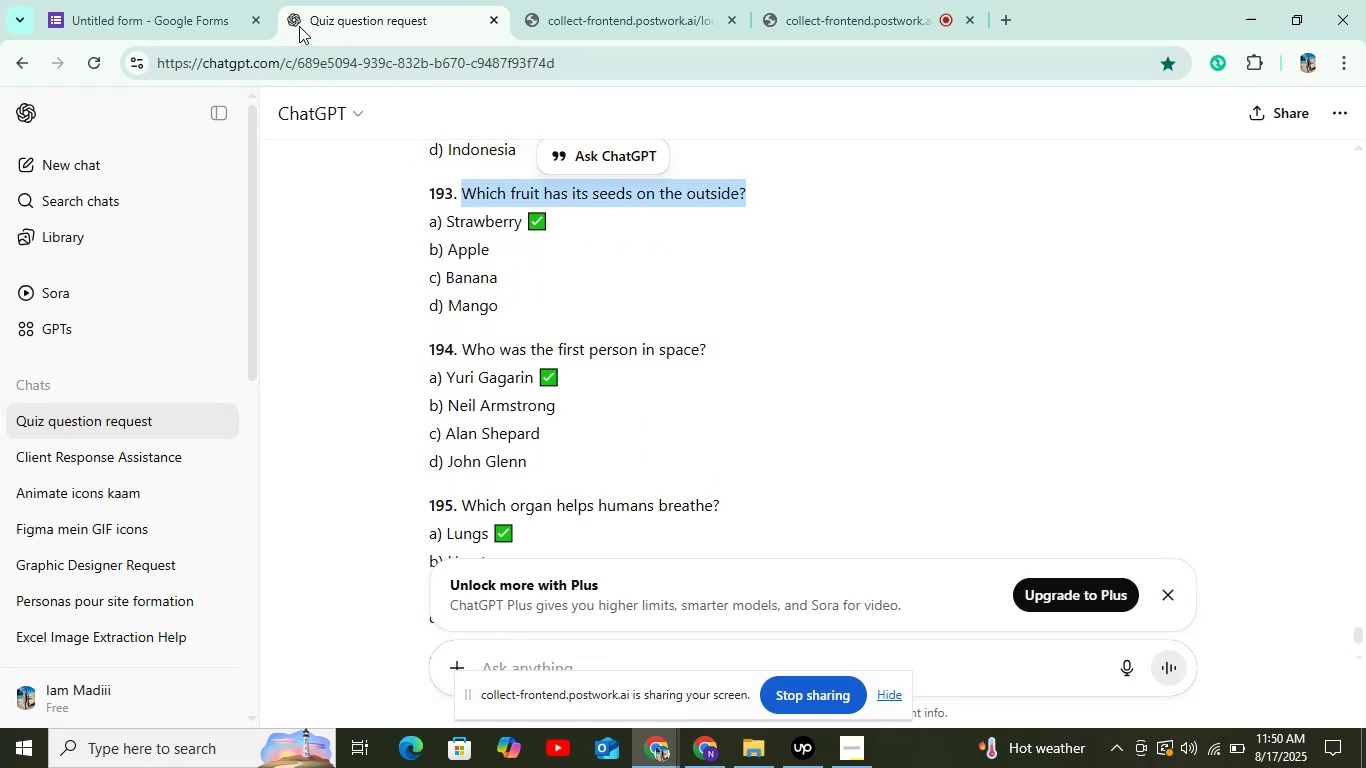 
left_click([176, 33])
 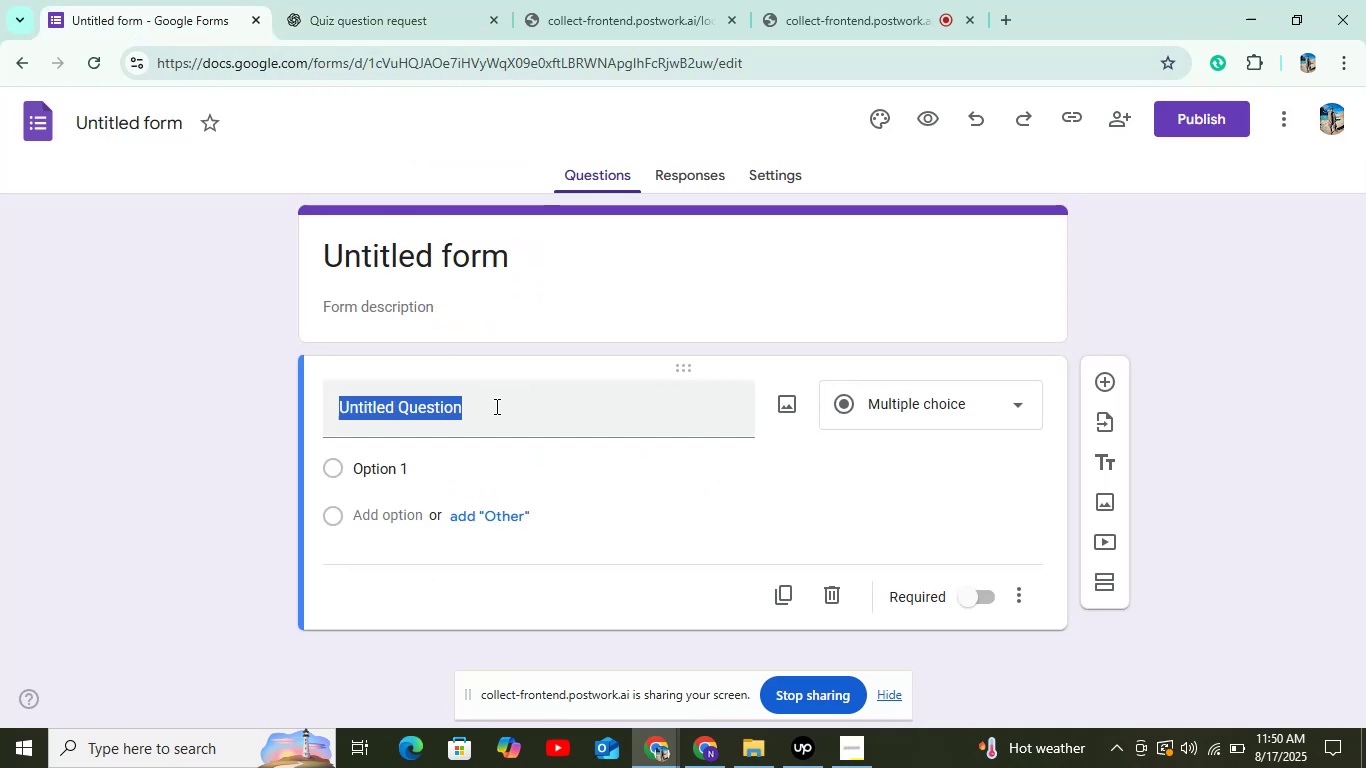 
right_click([495, 410])
 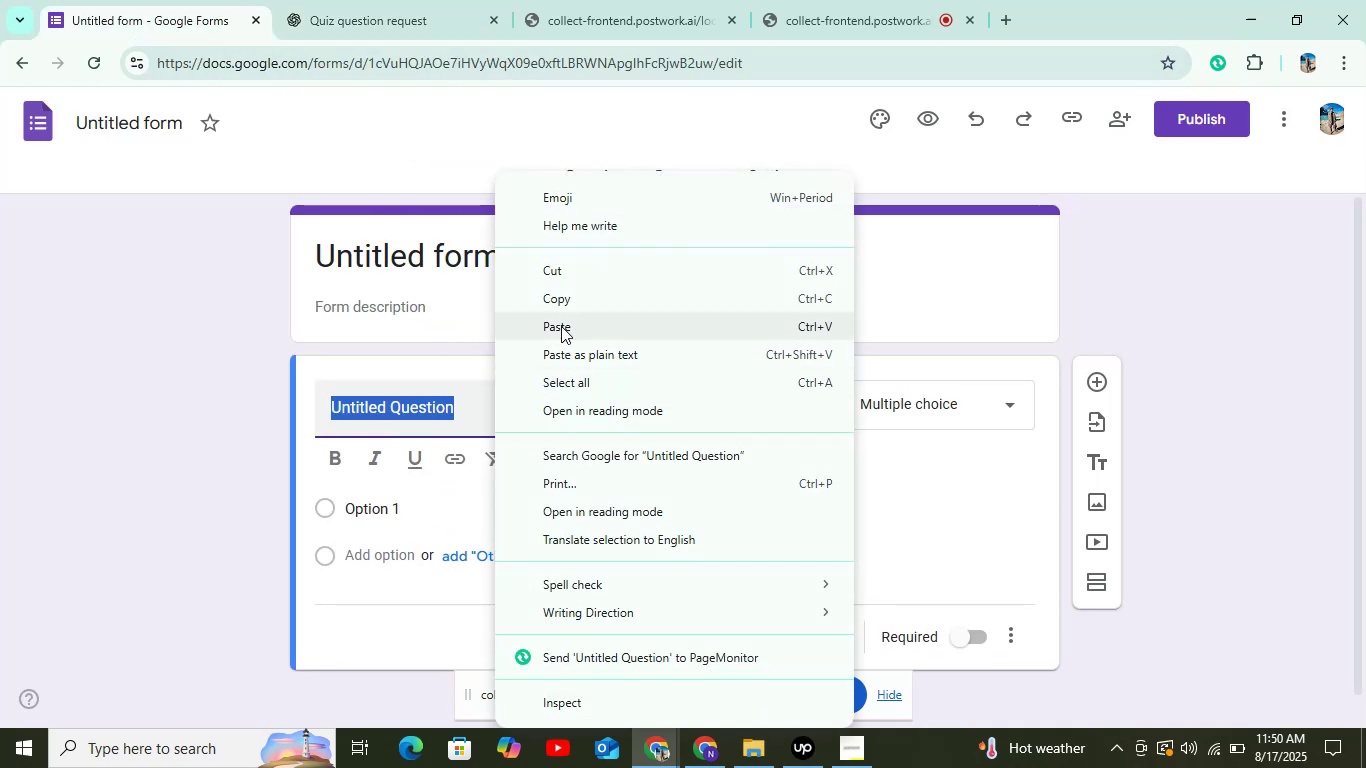 
left_click([560, 323])
 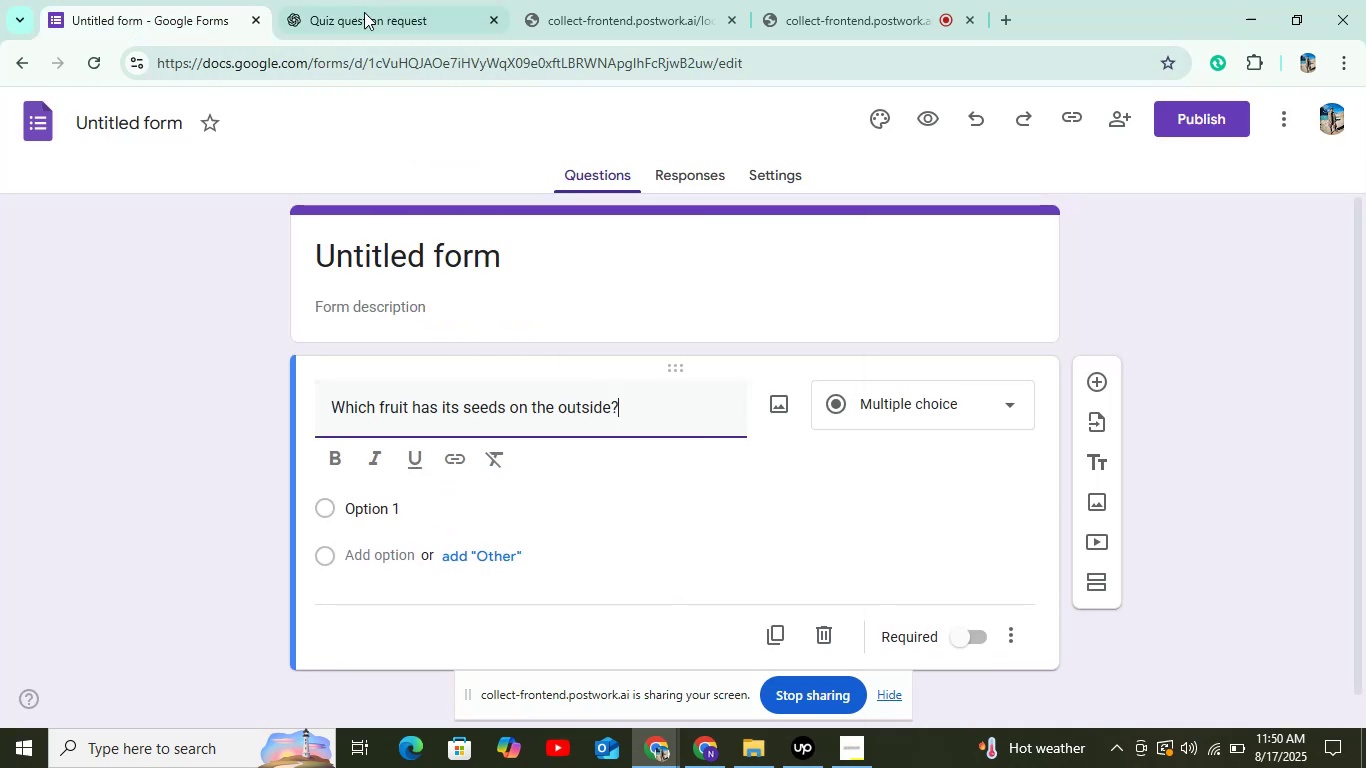 
left_click([364, 11])
 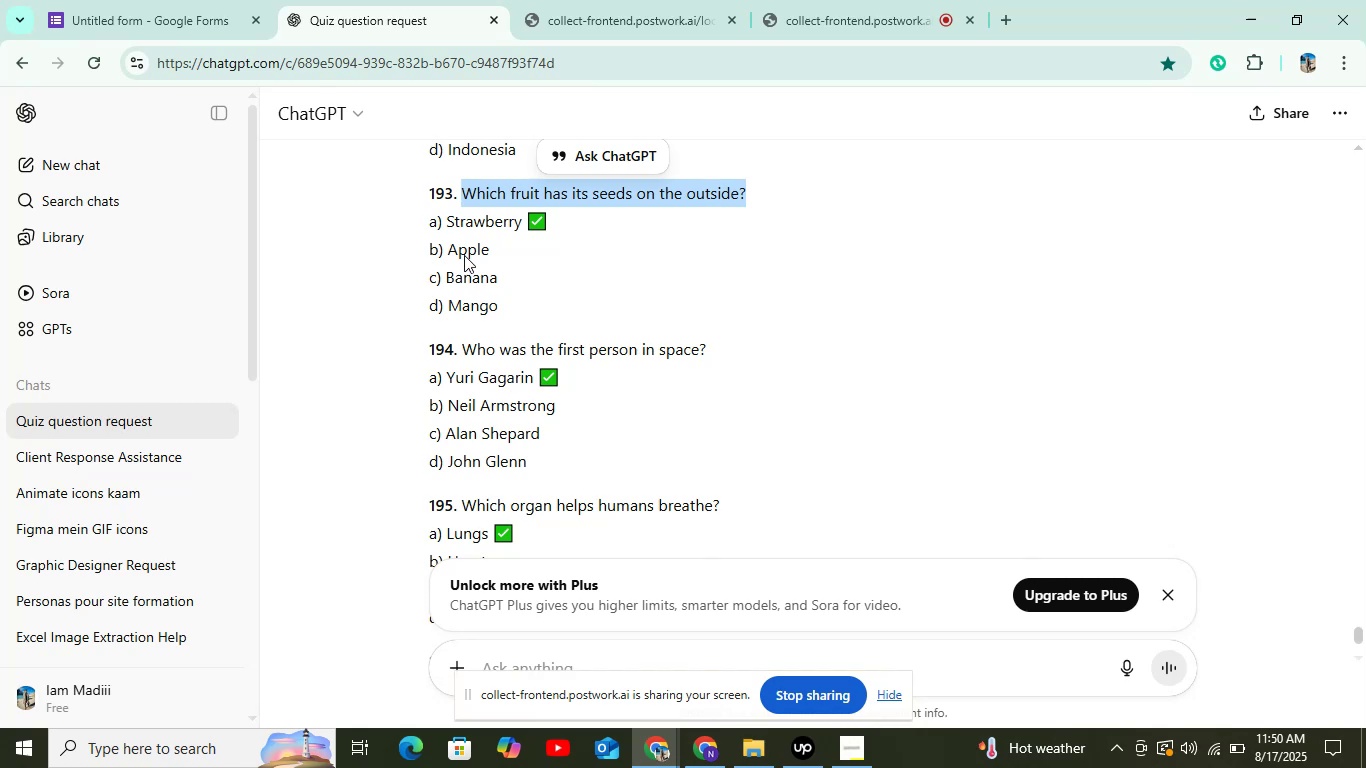 
left_click_drag(start_coordinate=[447, 225], to_coordinate=[526, 224])
 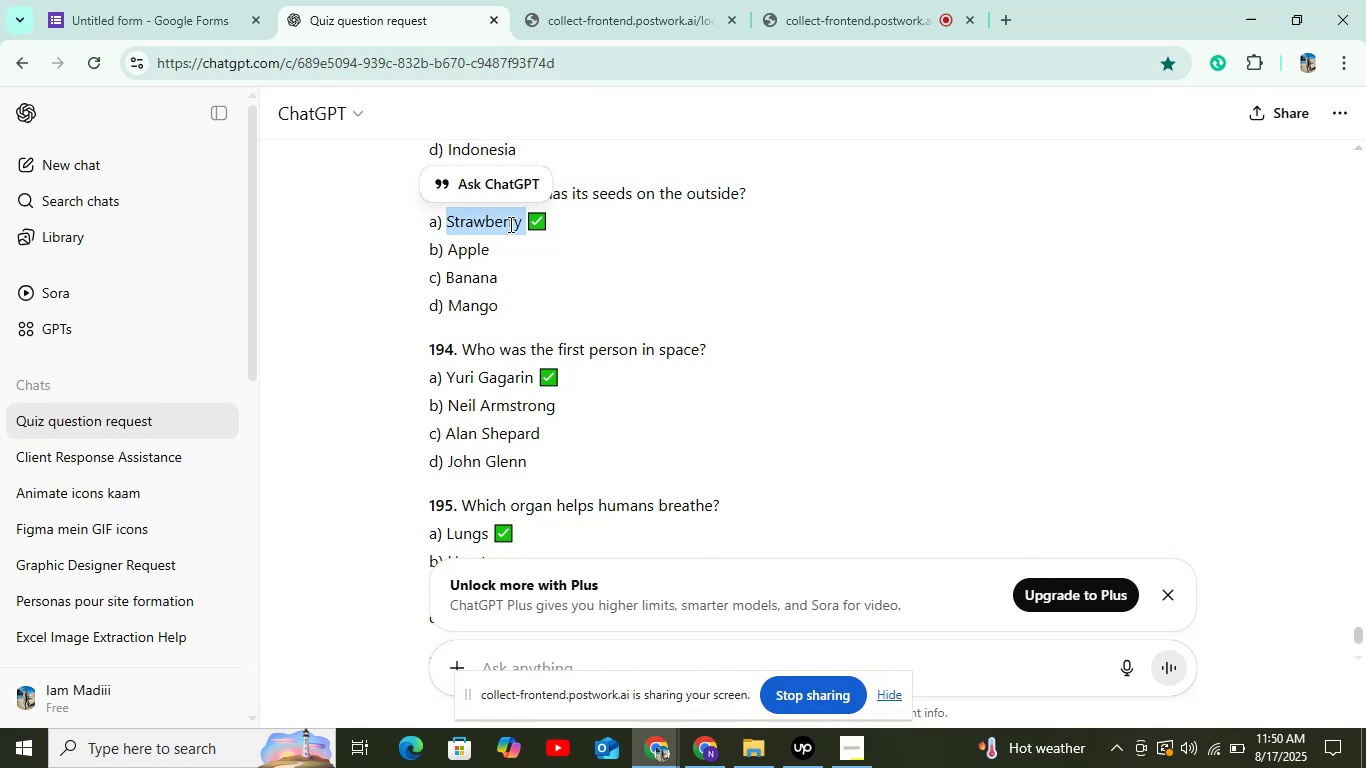 
right_click([509, 224])
 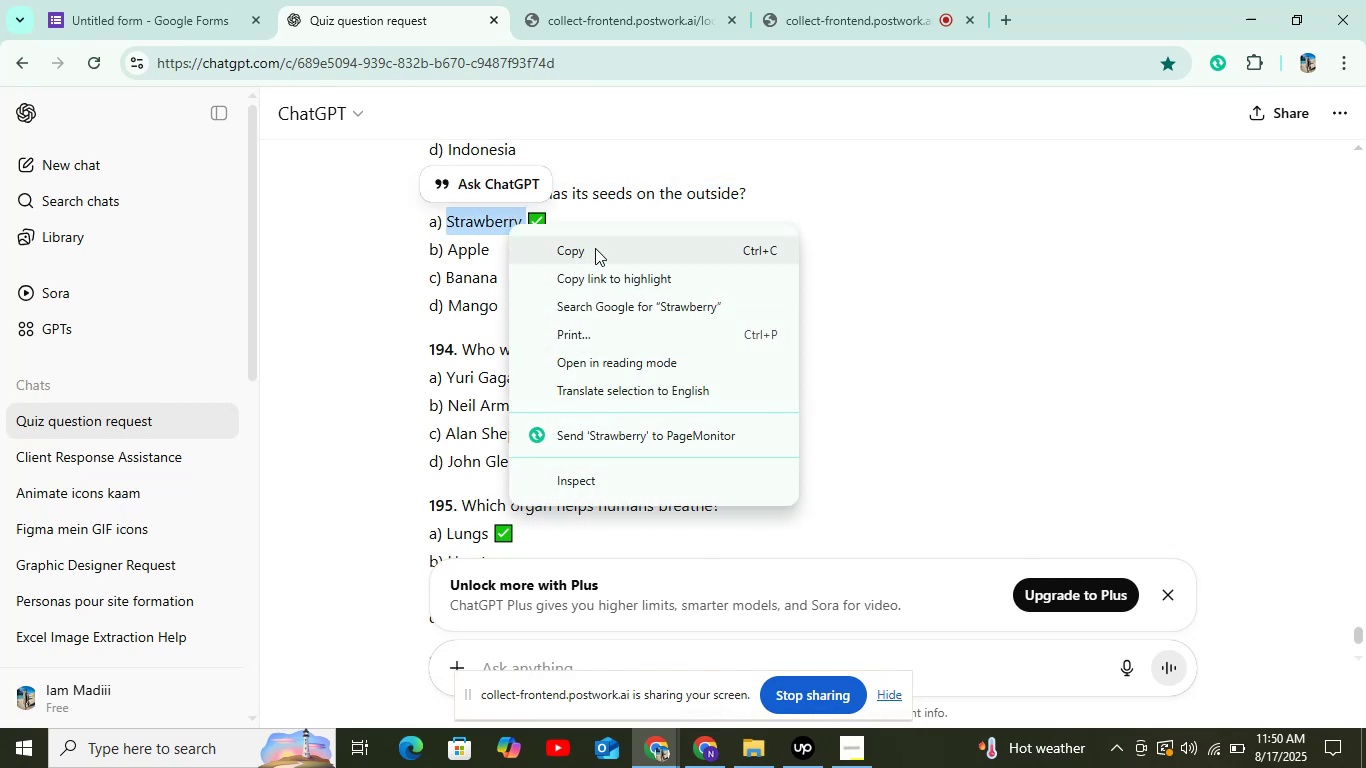 
left_click([595, 247])
 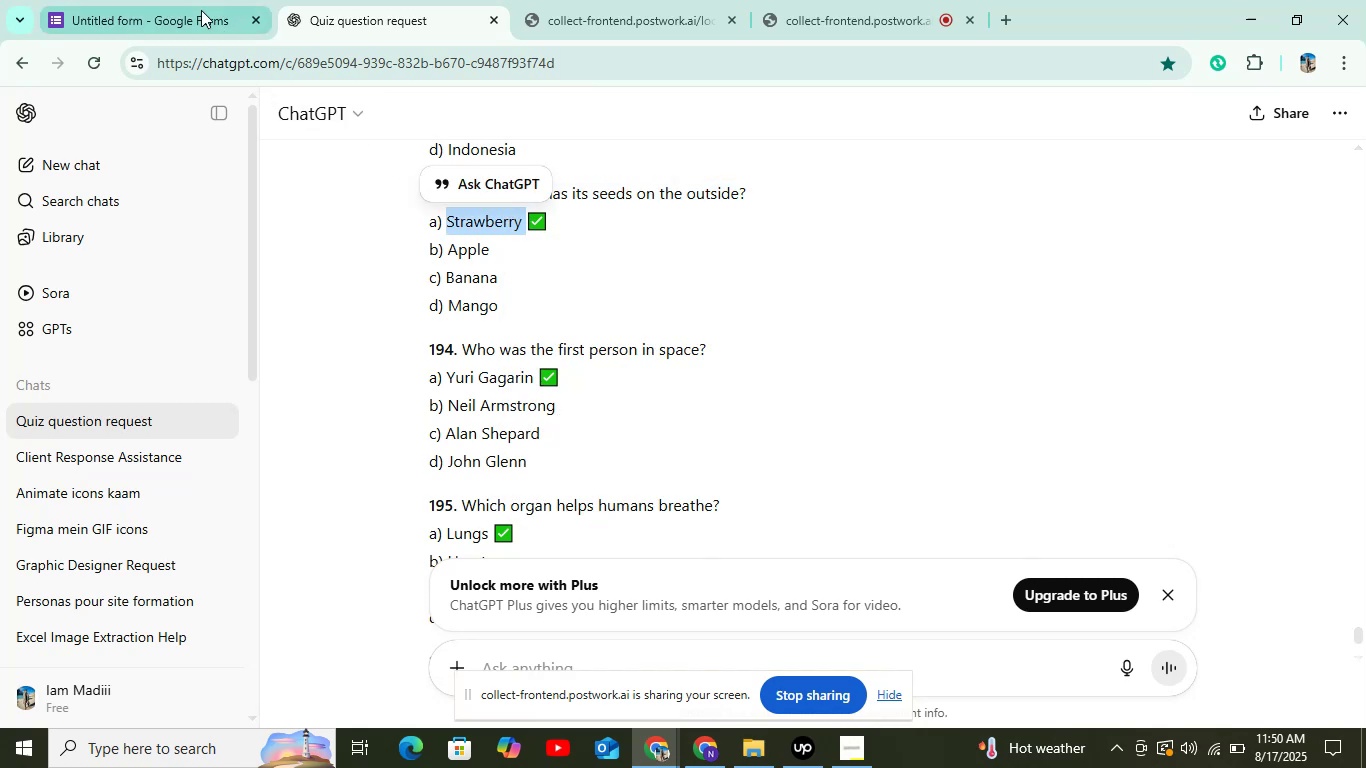 
left_click([201, 10])
 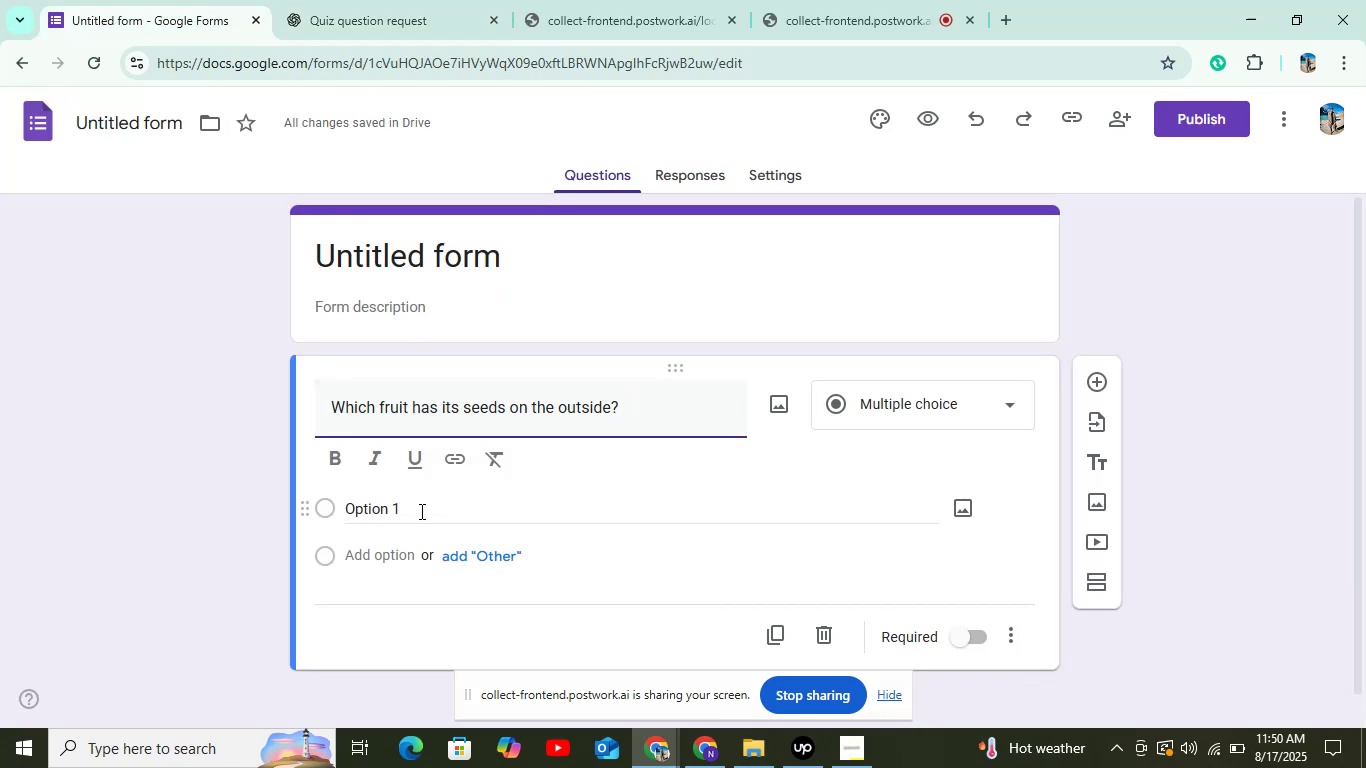 
left_click([416, 518])
 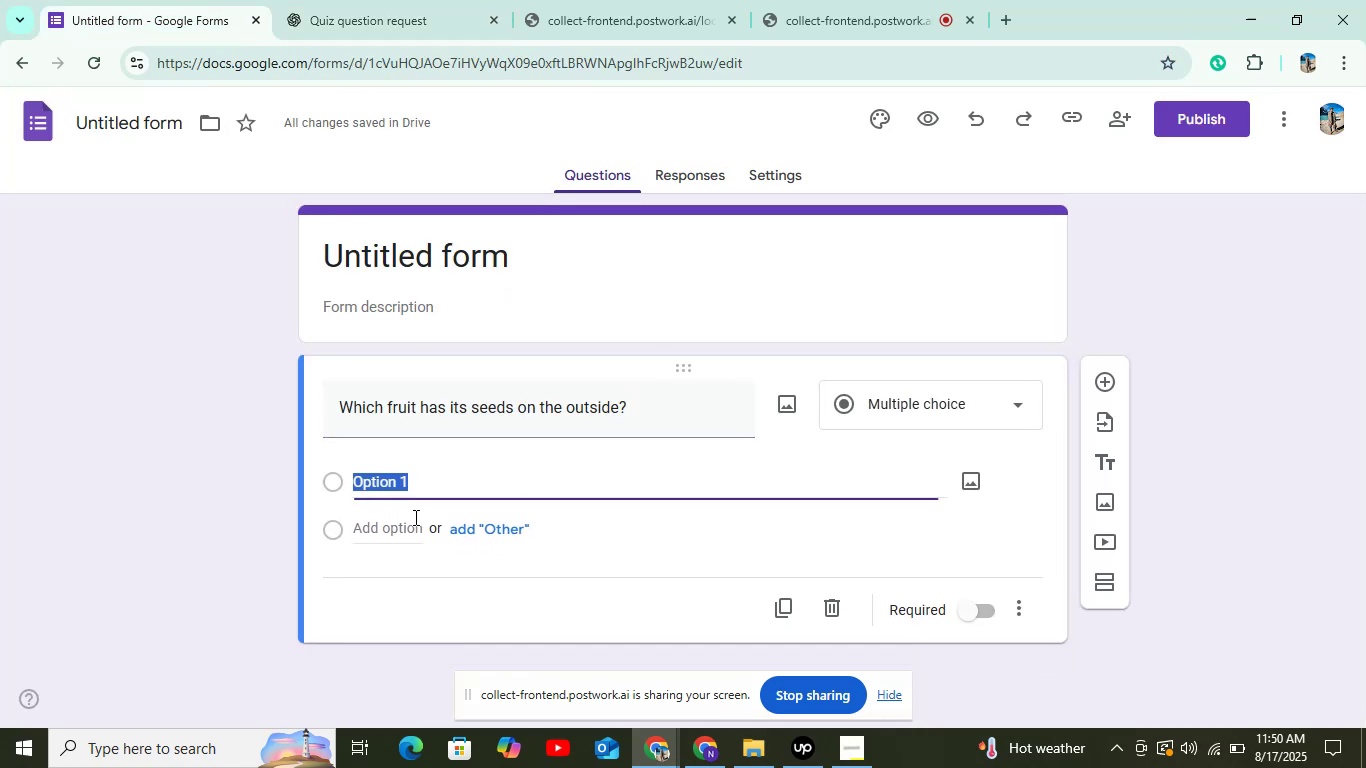 
right_click([414, 517])
 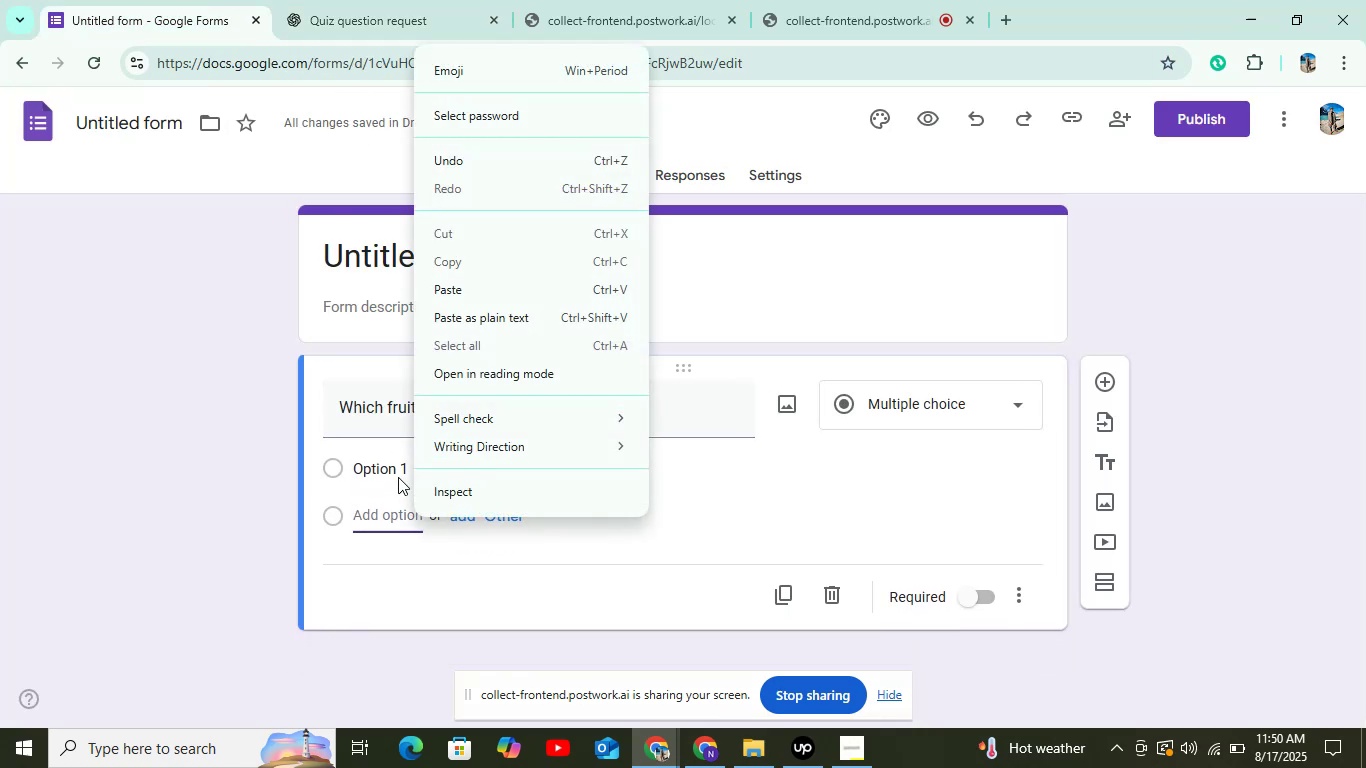 
left_click([398, 469])
 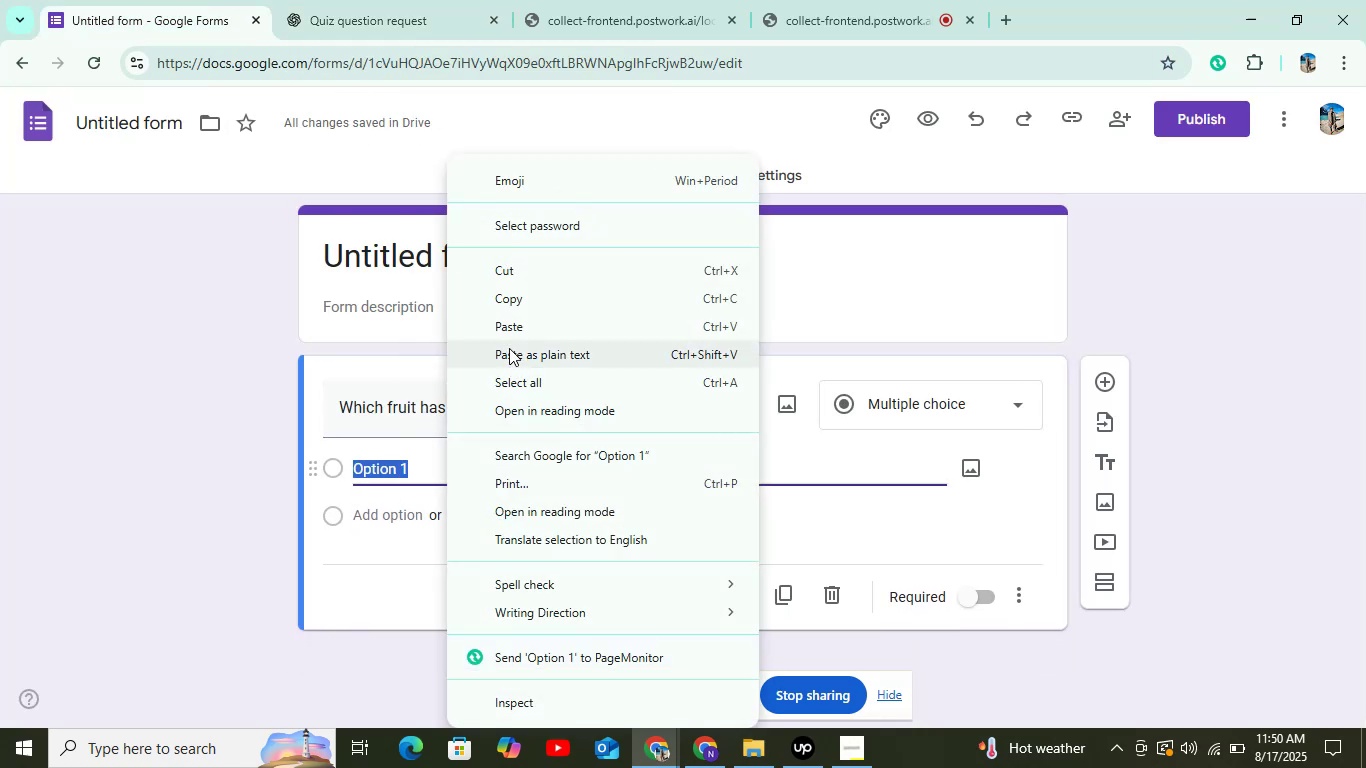 
left_click([509, 327])
 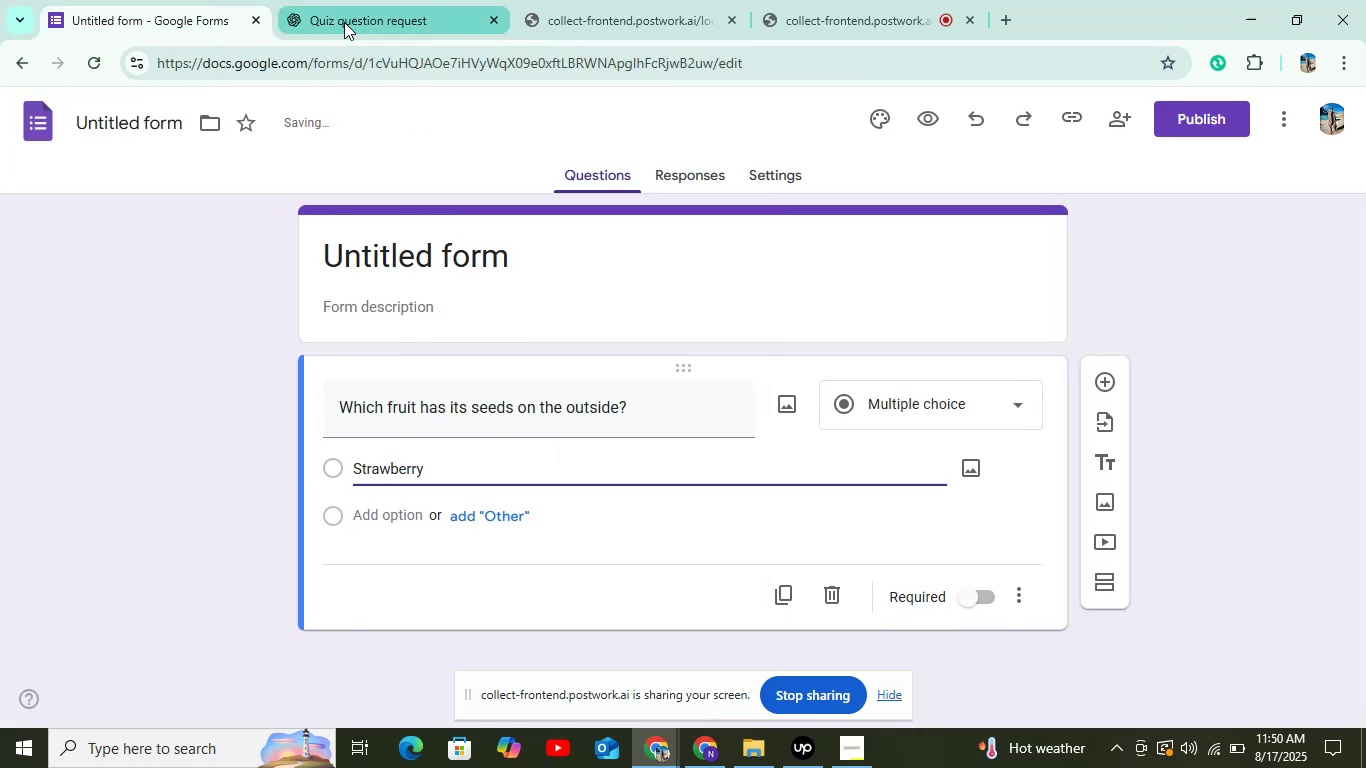 
left_click([344, 14])
 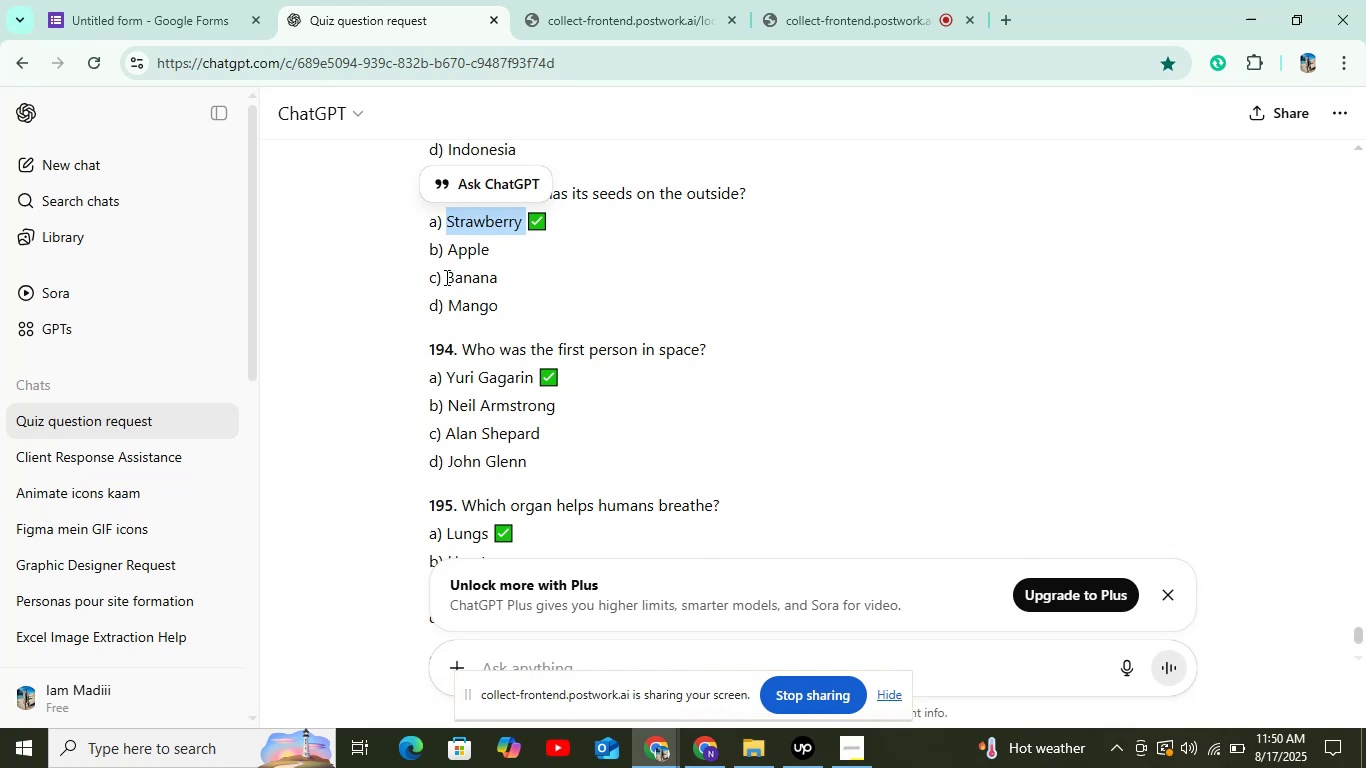 
left_click_drag(start_coordinate=[445, 249], to_coordinate=[507, 253])
 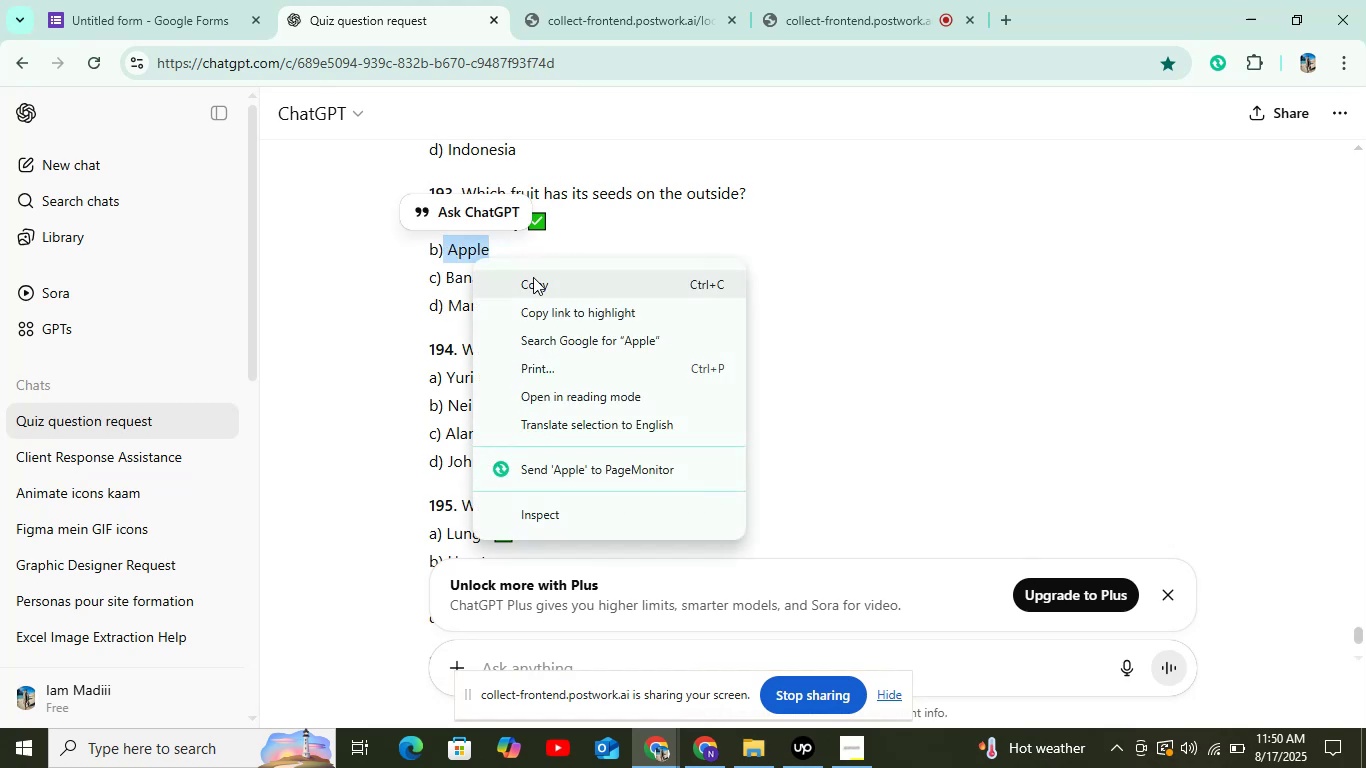 
left_click([542, 285])
 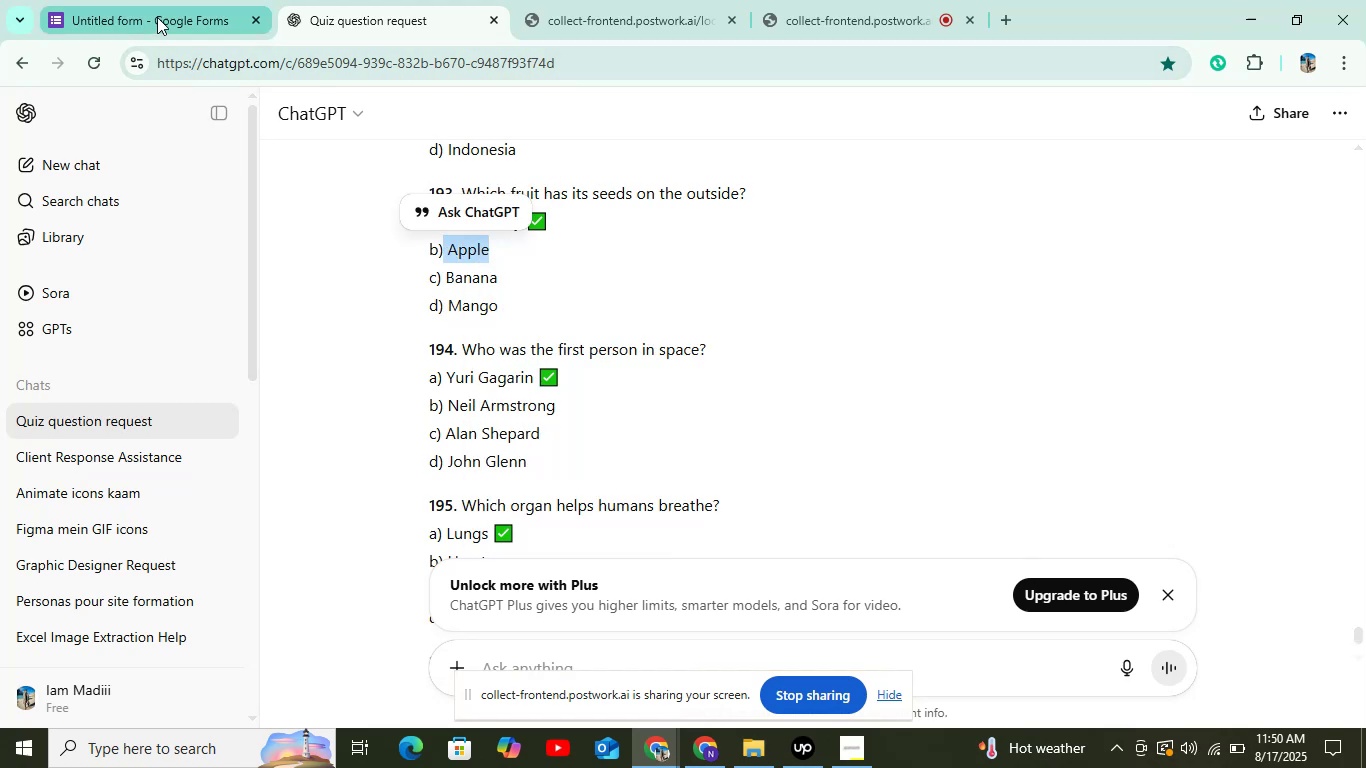 
left_click([157, 16])
 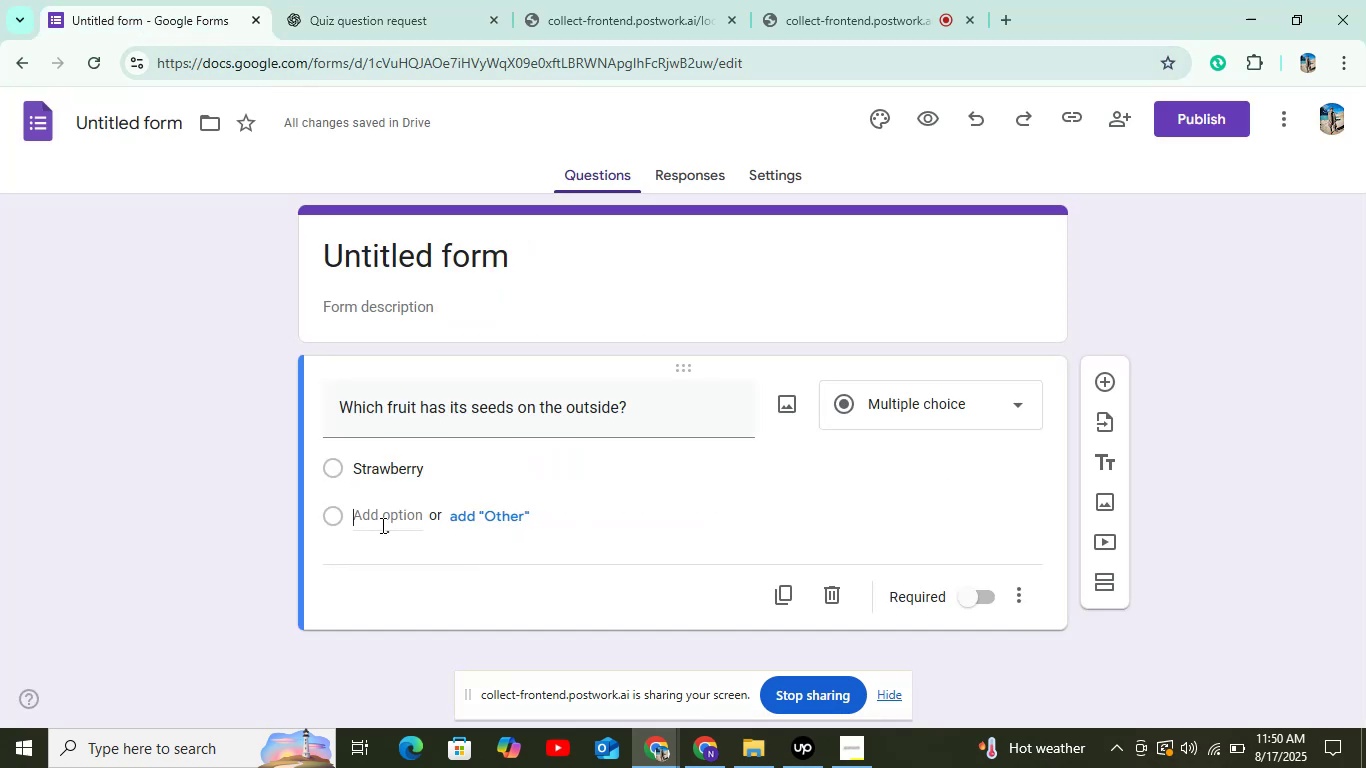 
right_click([389, 511])
 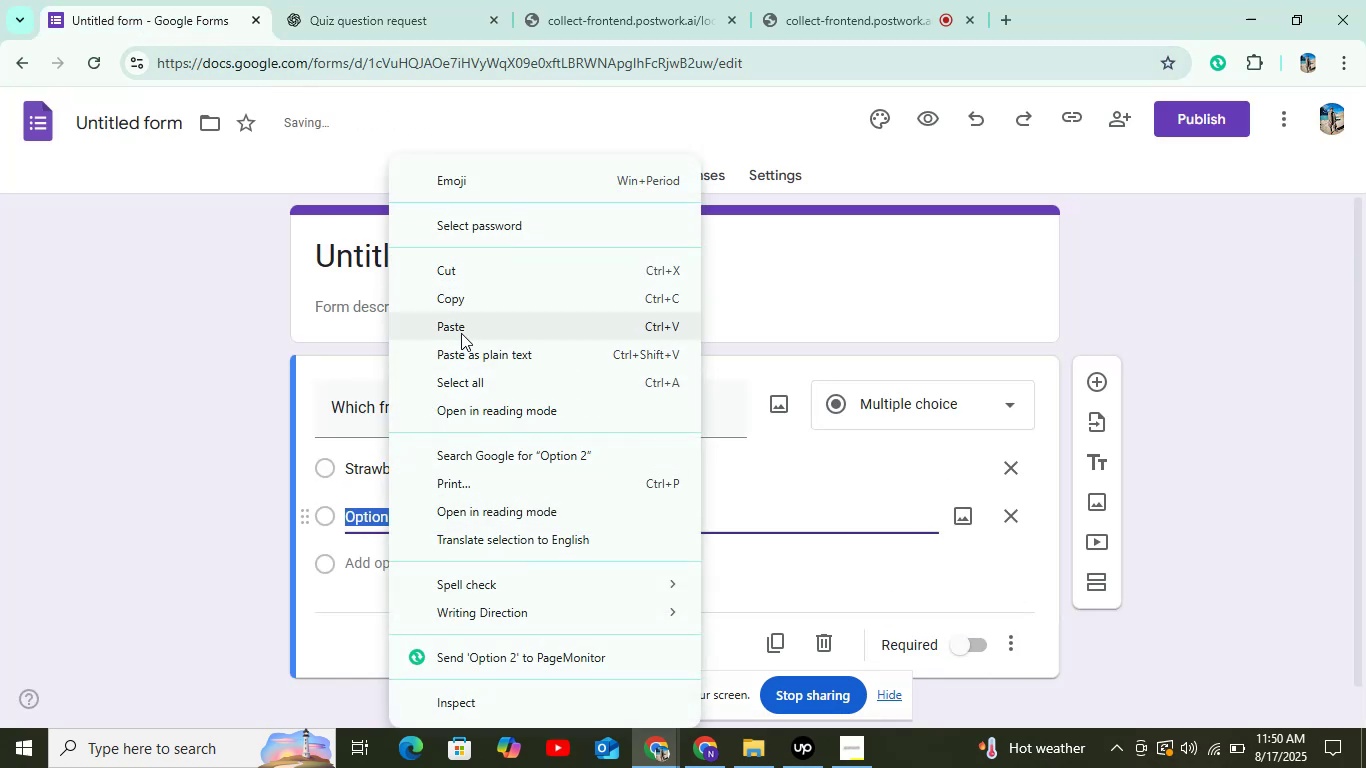 
scroll: coordinate [413, 475], scroll_direction: down, amount: 3.0
 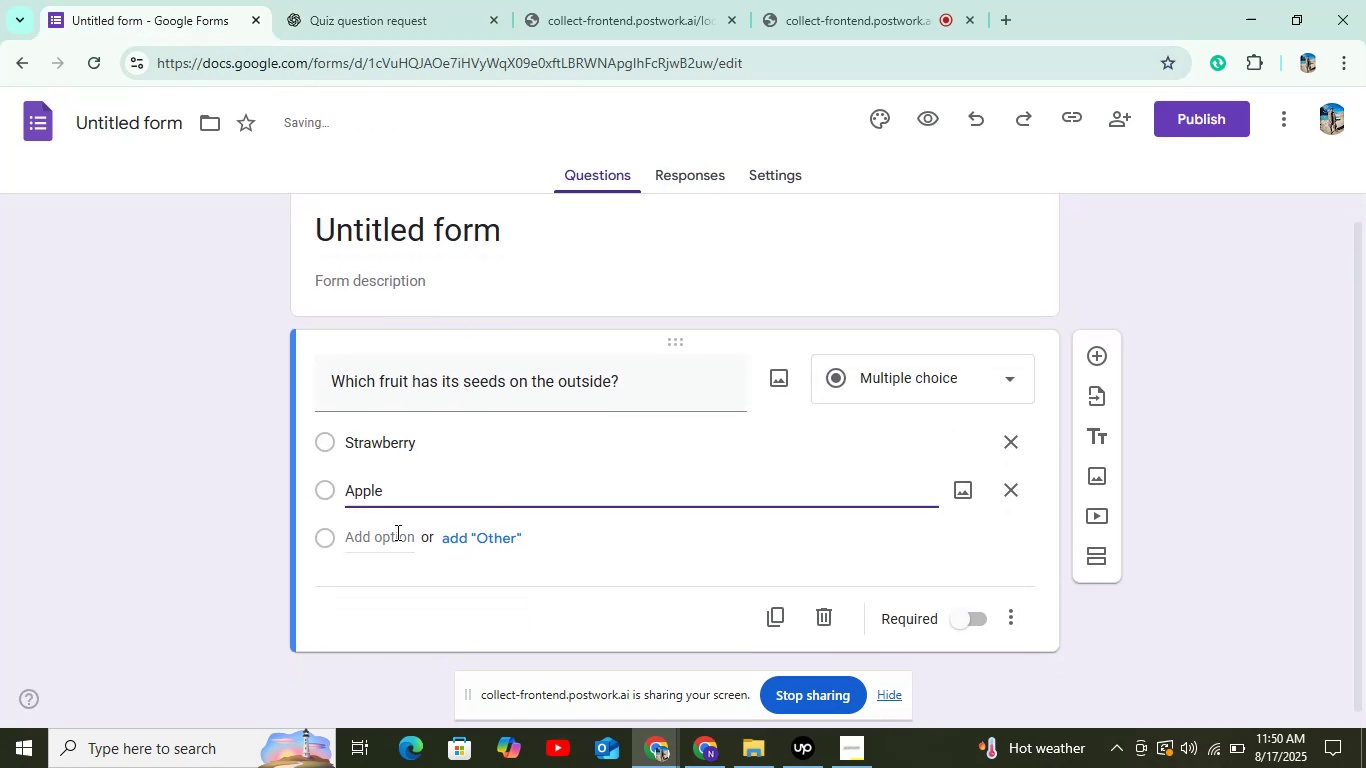 
left_click([396, 535])
 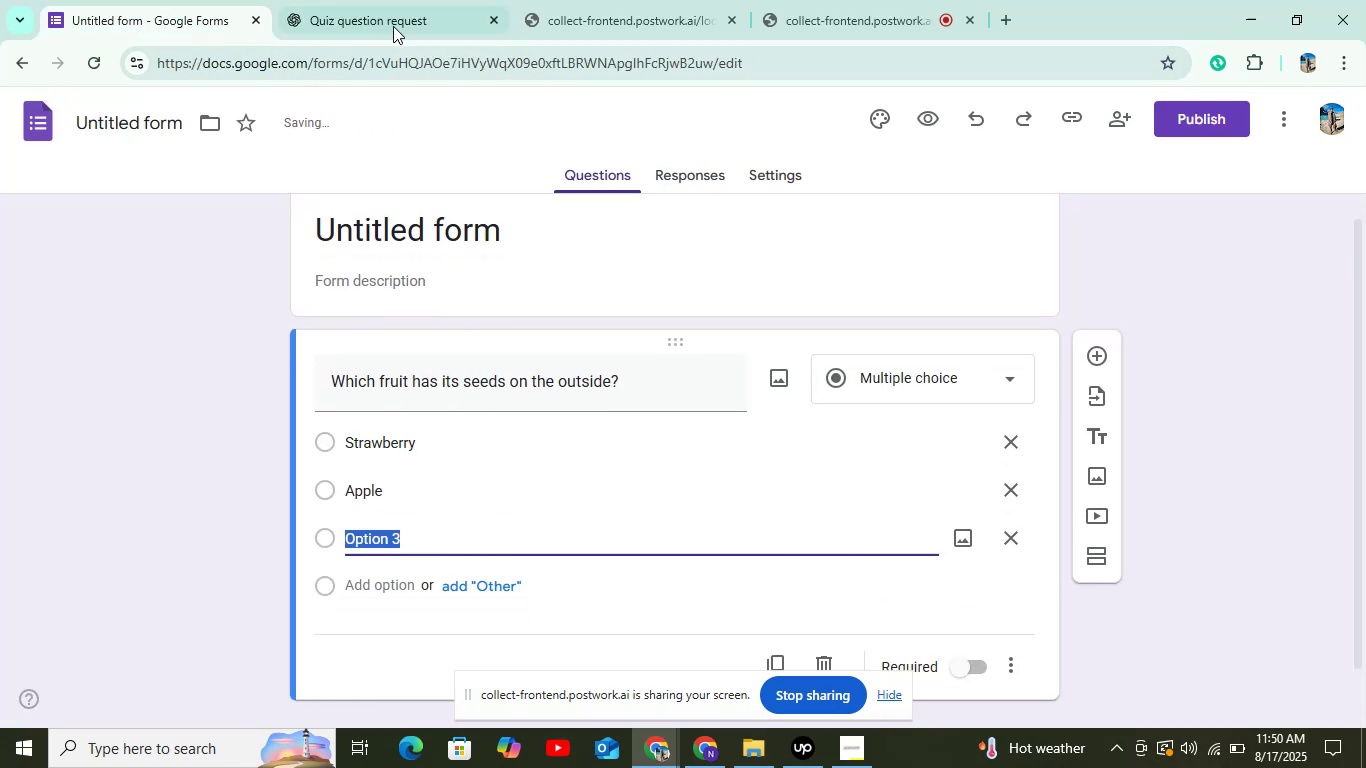 
left_click([393, 21])
 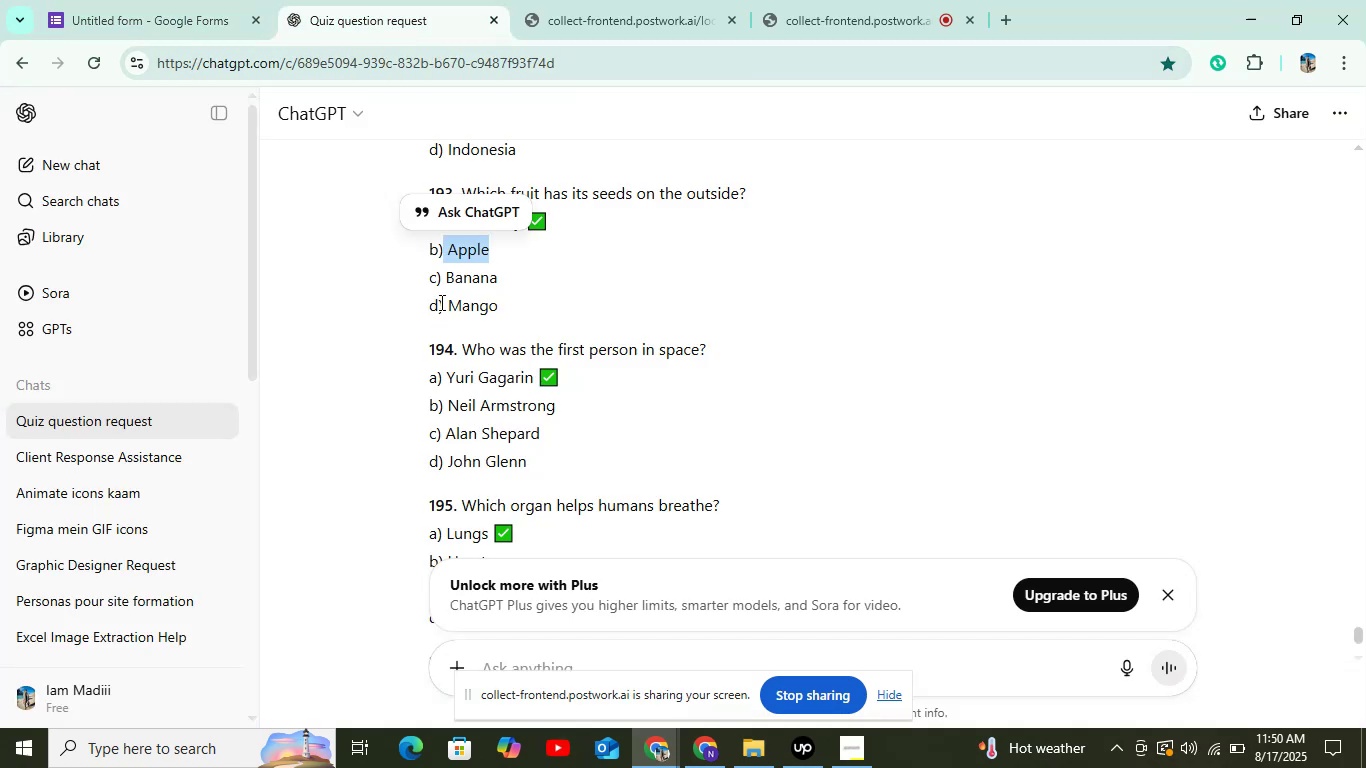 
left_click_drag(start_coordinate=[444, 276], to_coordinate=[537, 282])
 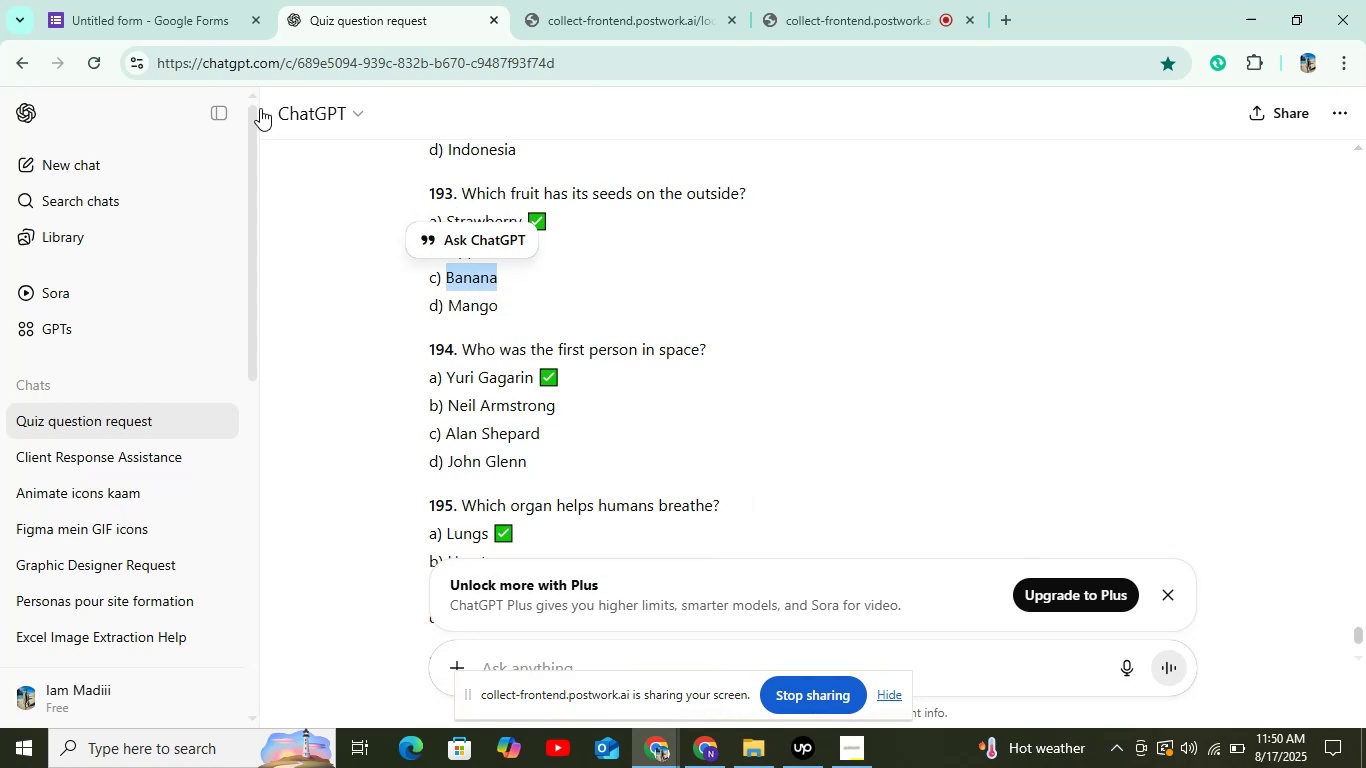 
left_click([201, 18])
 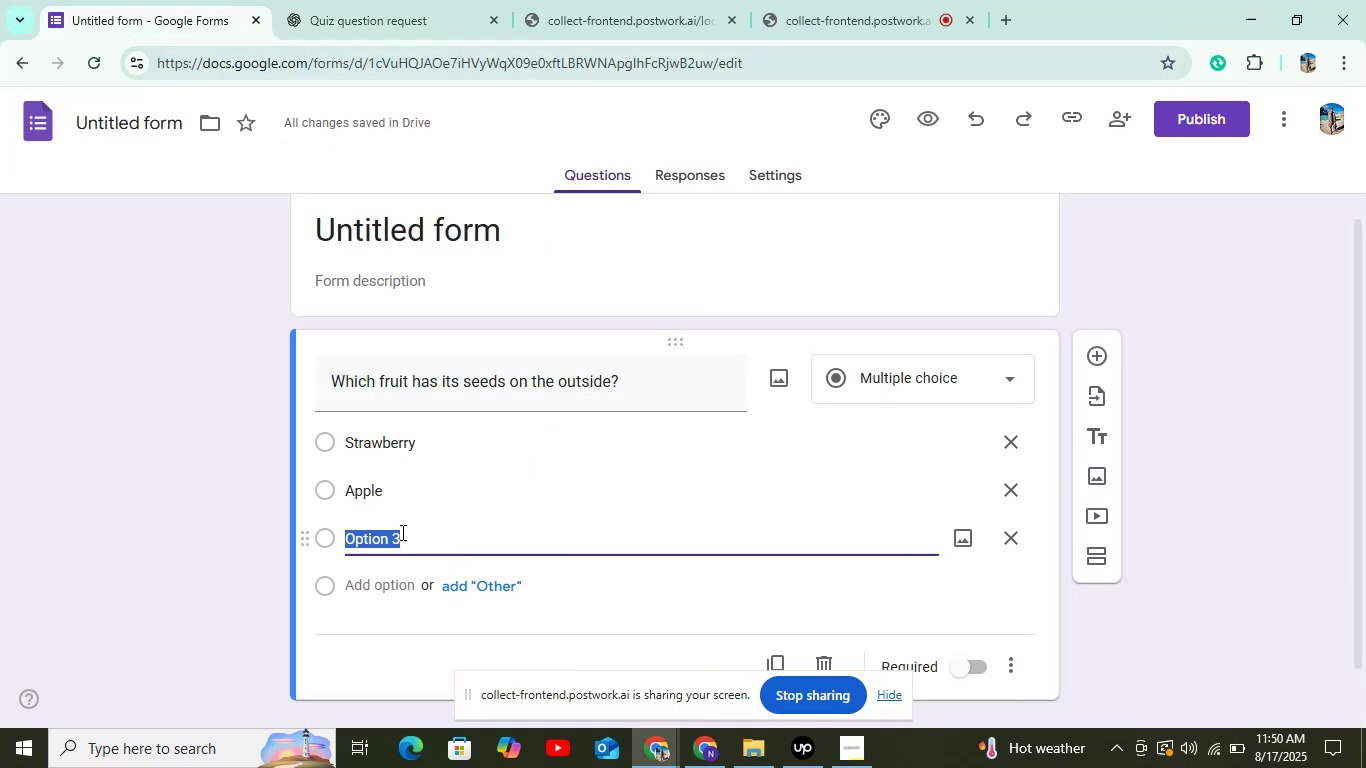 
right_click([404, 530])
 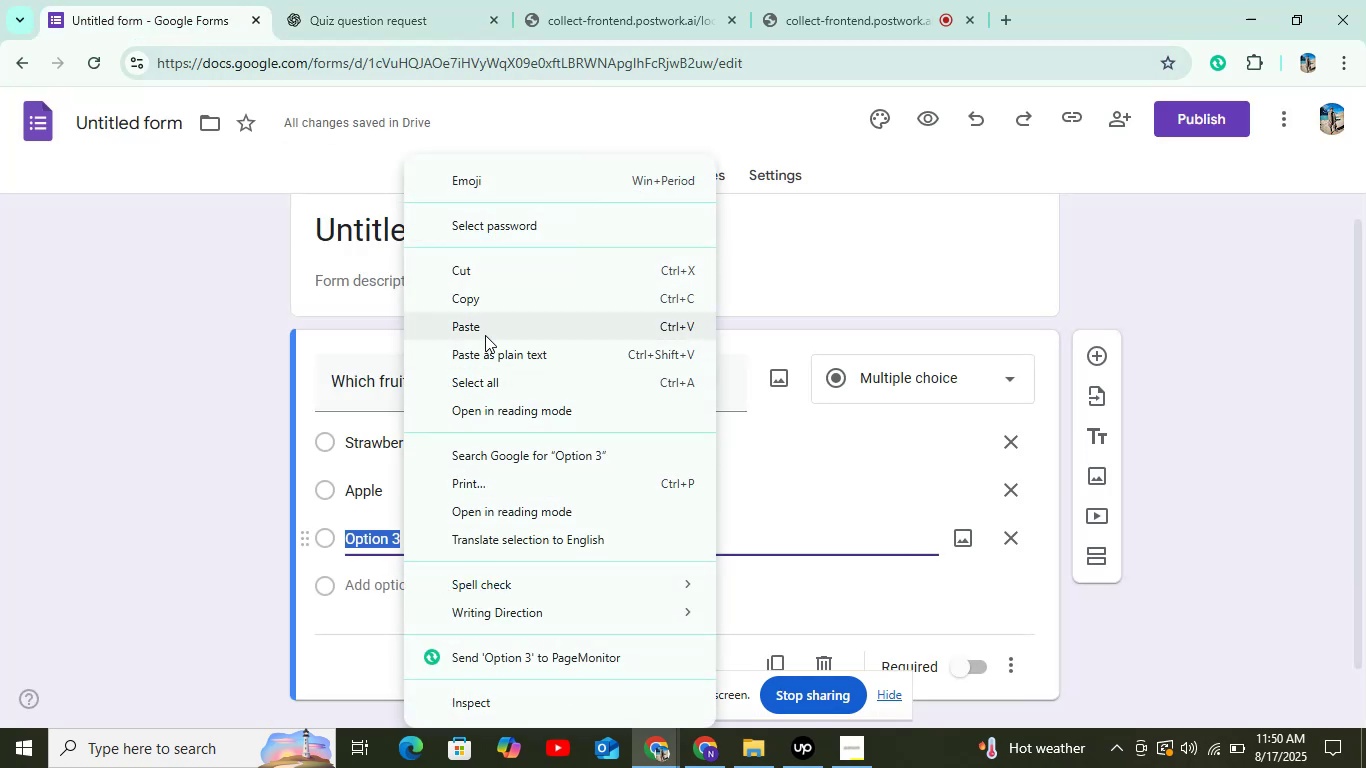 
left_click([485, 335])
 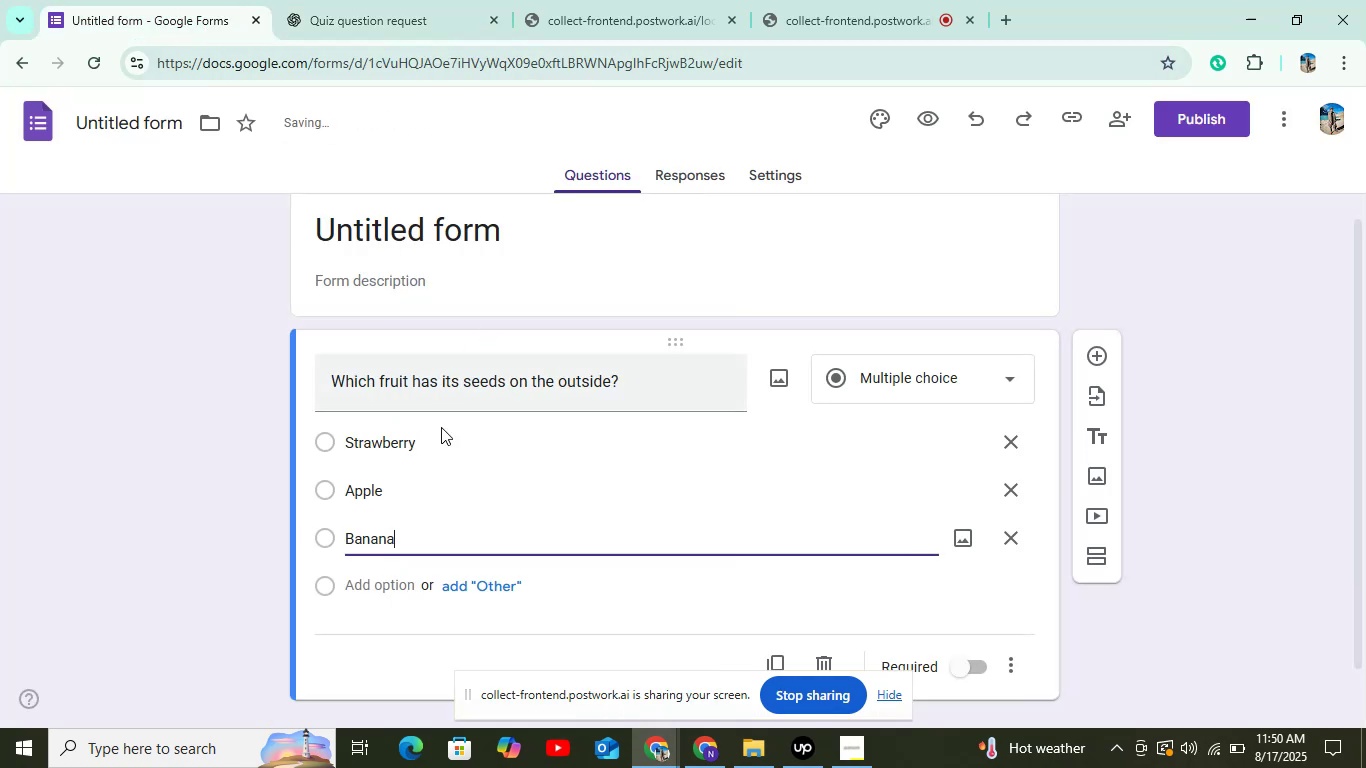 
scroll: coordinate [441, 507], scroll_direction: down, amount: 2.0
 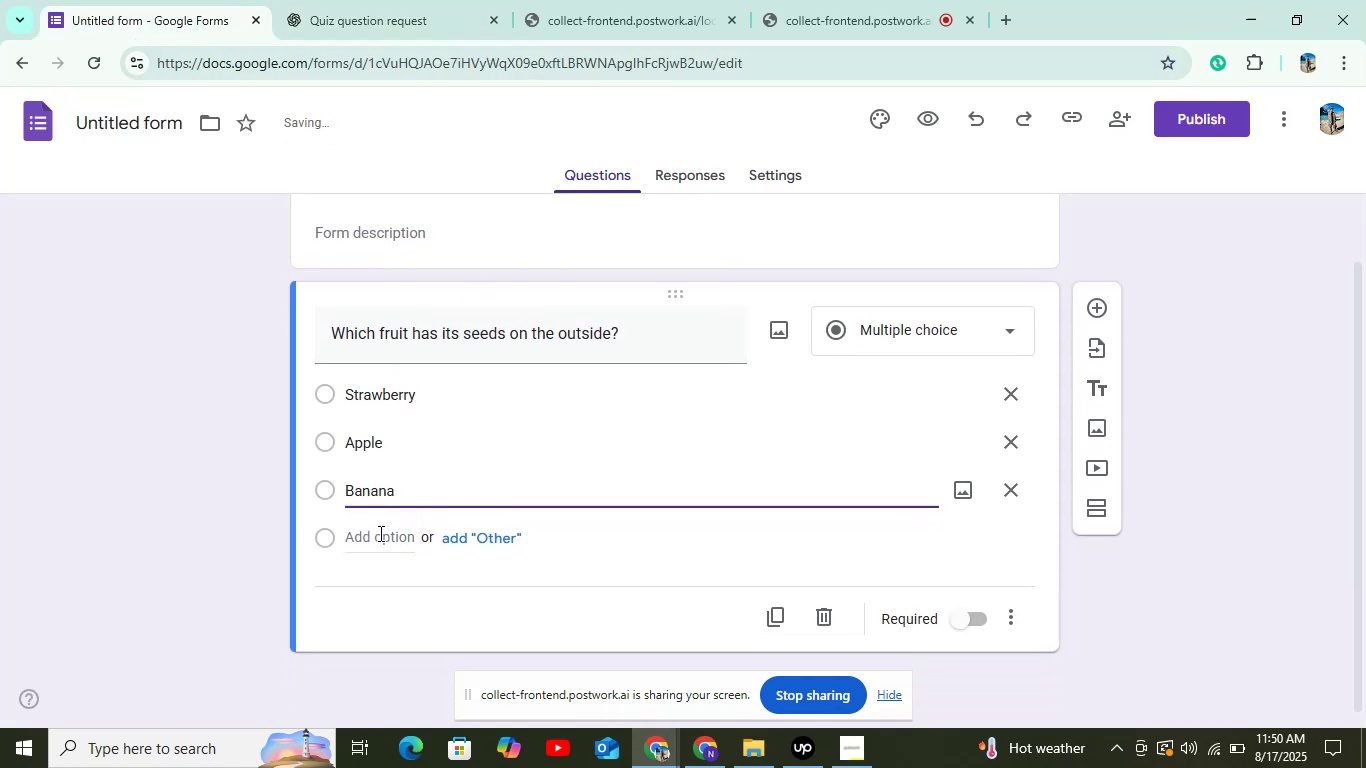 
left_click([378, 534])
 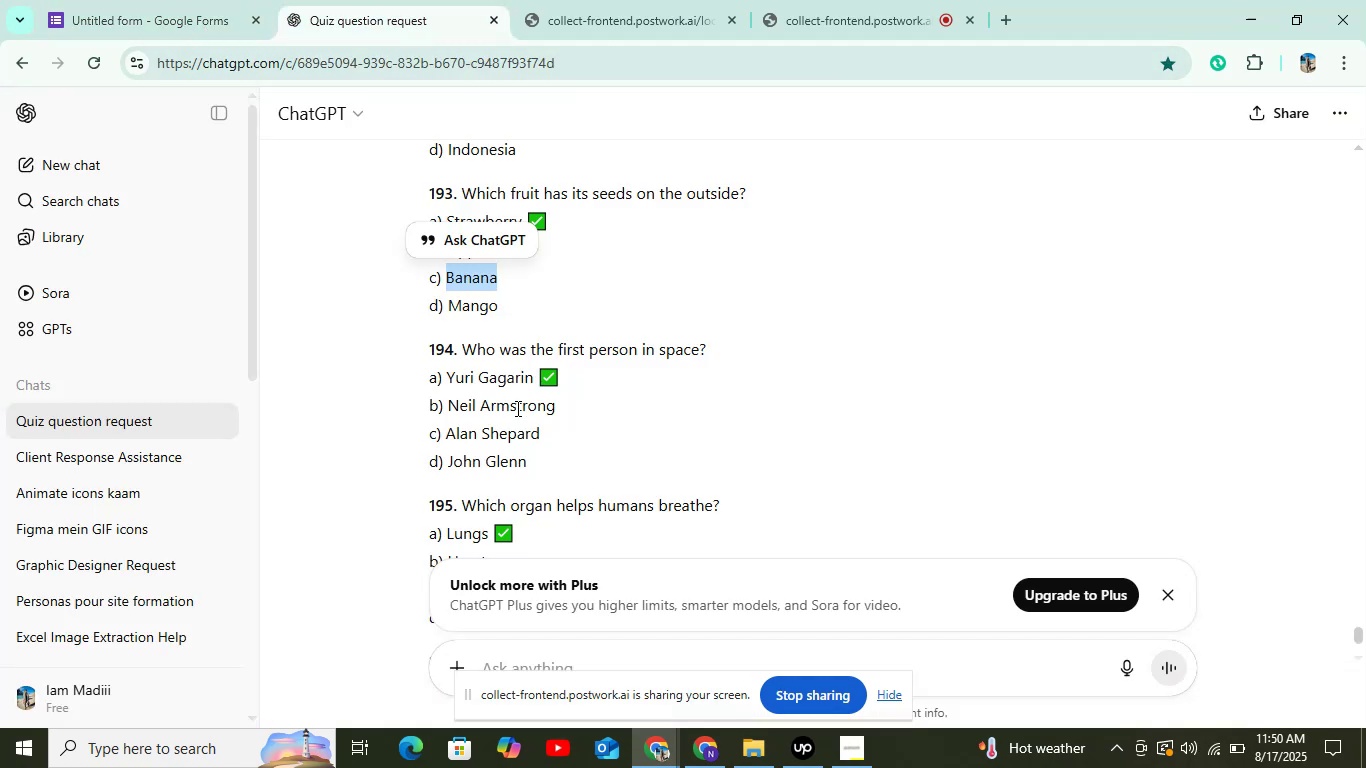 
left_click_drag(start_coordinate=[446, 305], to_coordinate=[487, 308])
 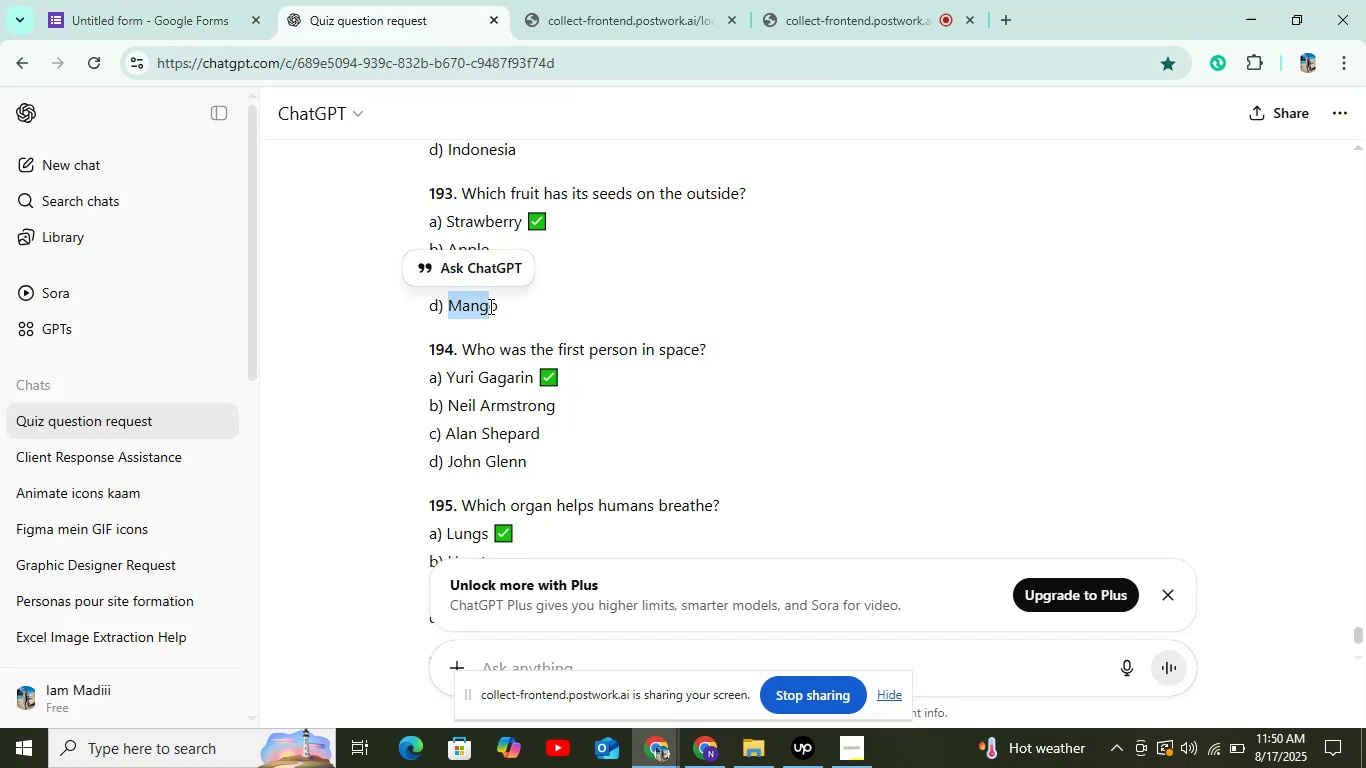 
left_click([505, 306])
 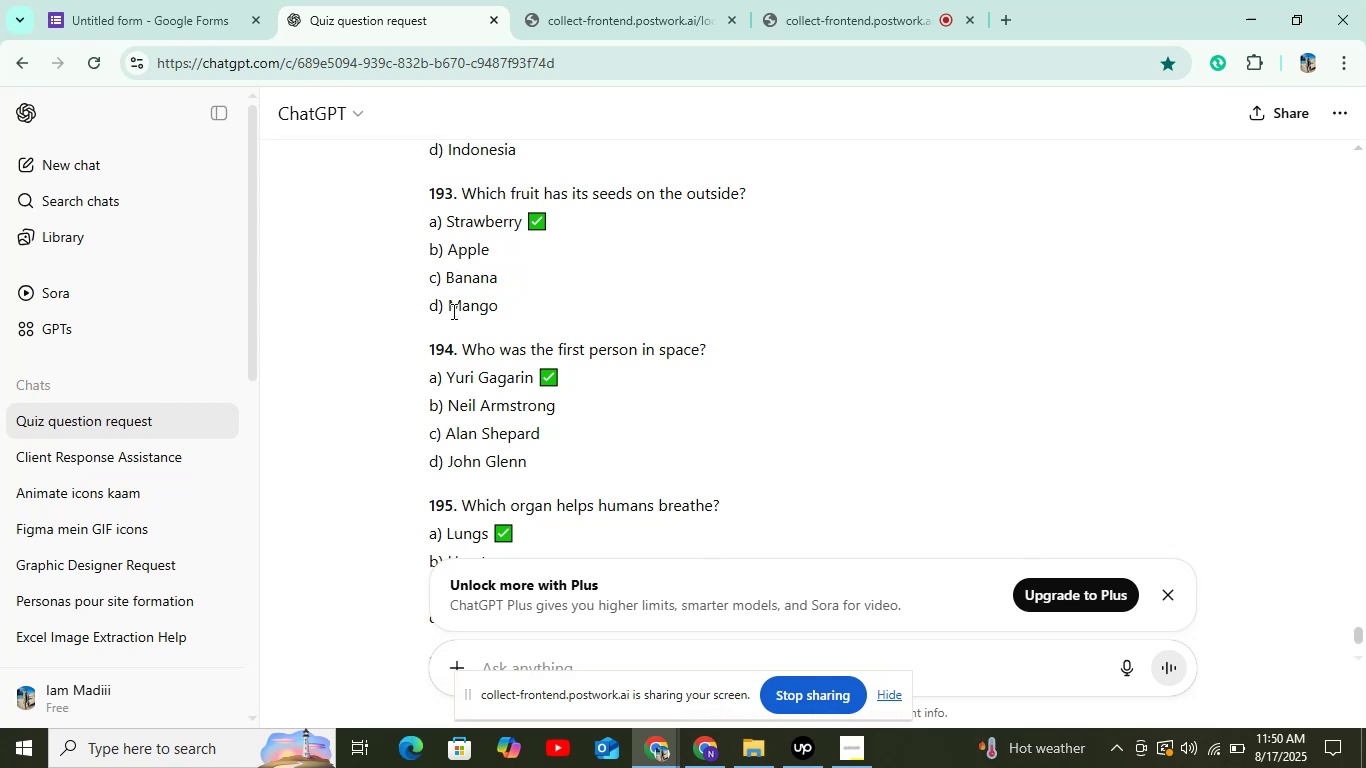 
left_click_drag(start_coordinate=[452, 311], to_coordinate=[523, 306])
 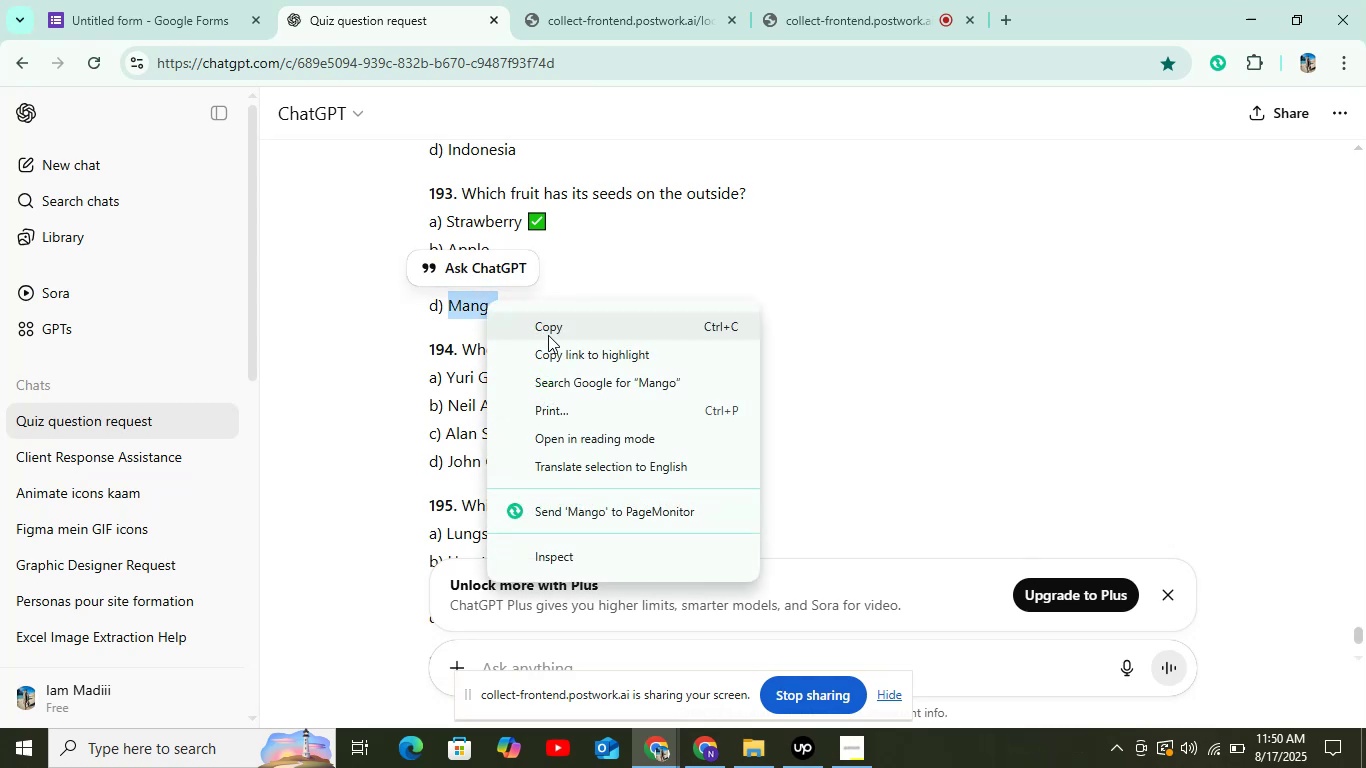 
left_click([549, 334])
 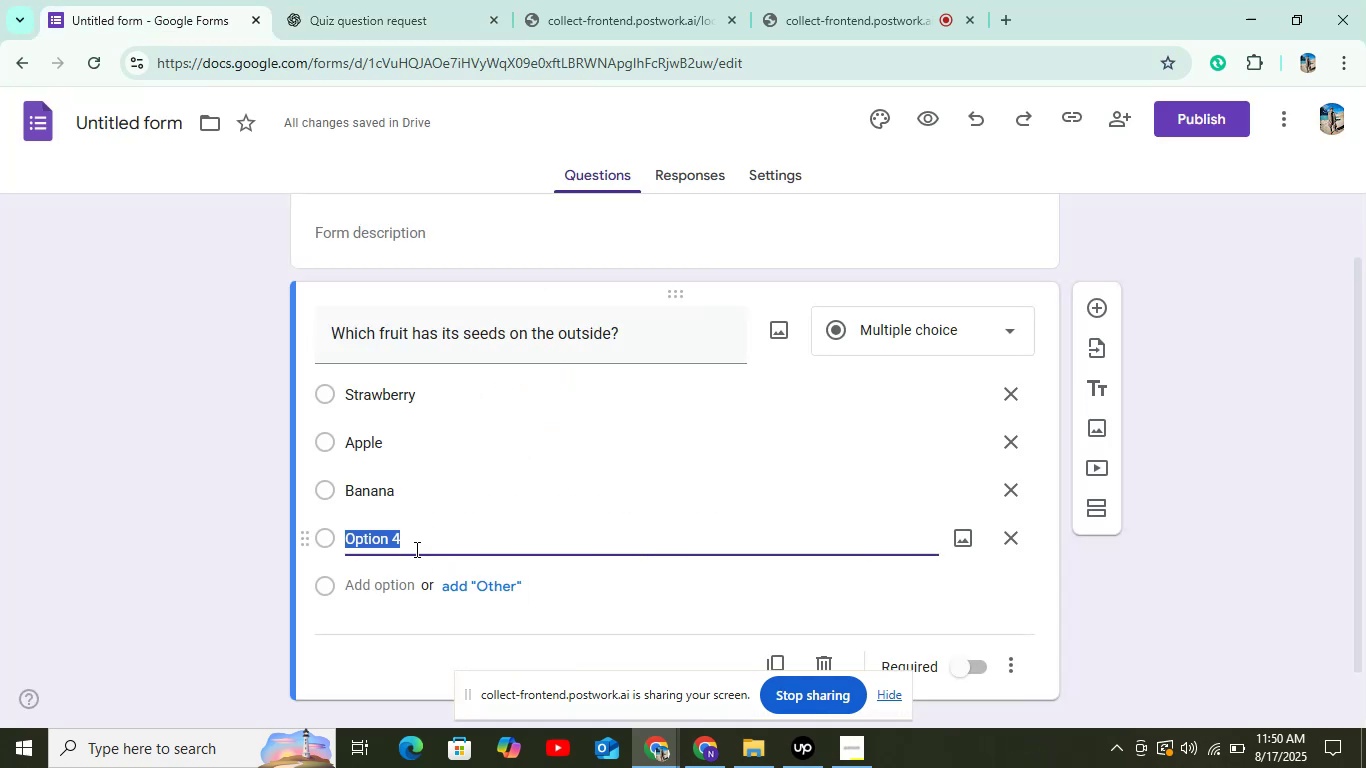 
right_click([413, 543])
 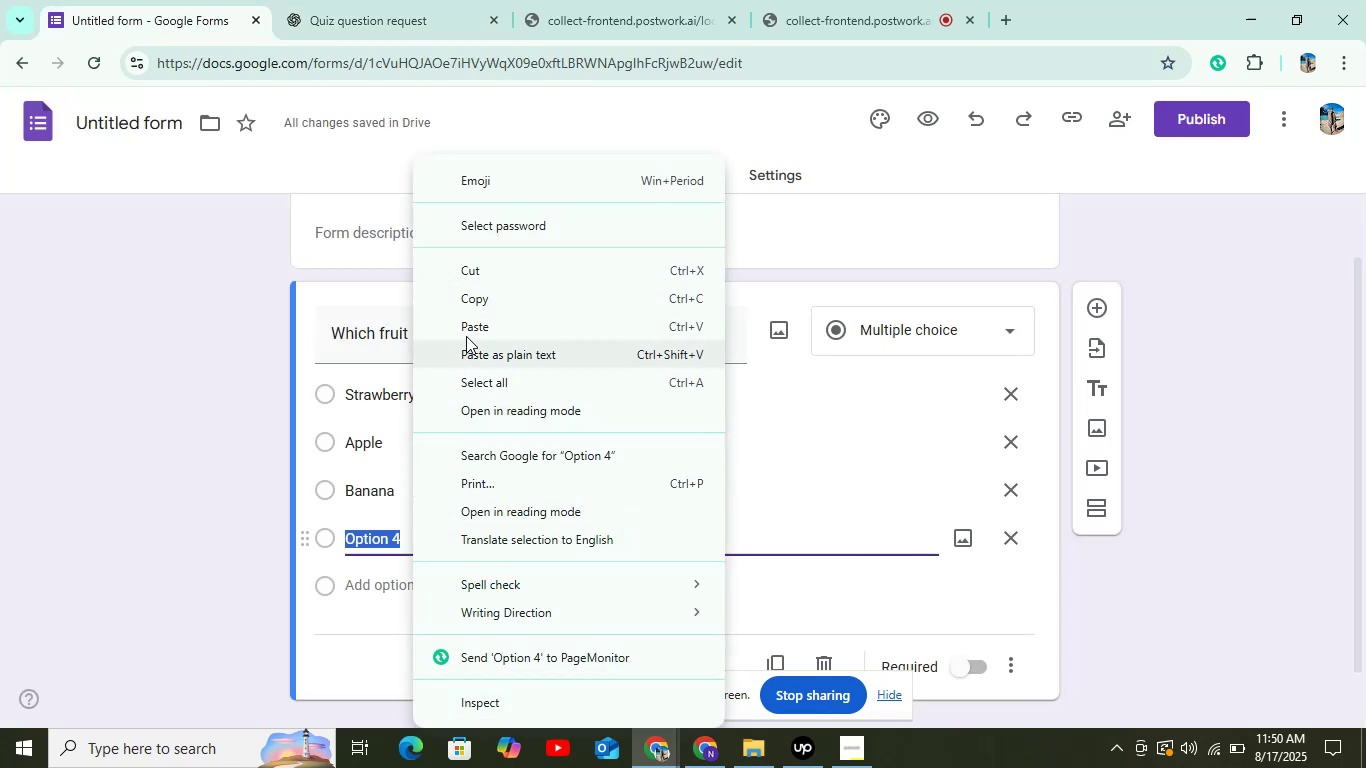 
left_click([467, 326])
 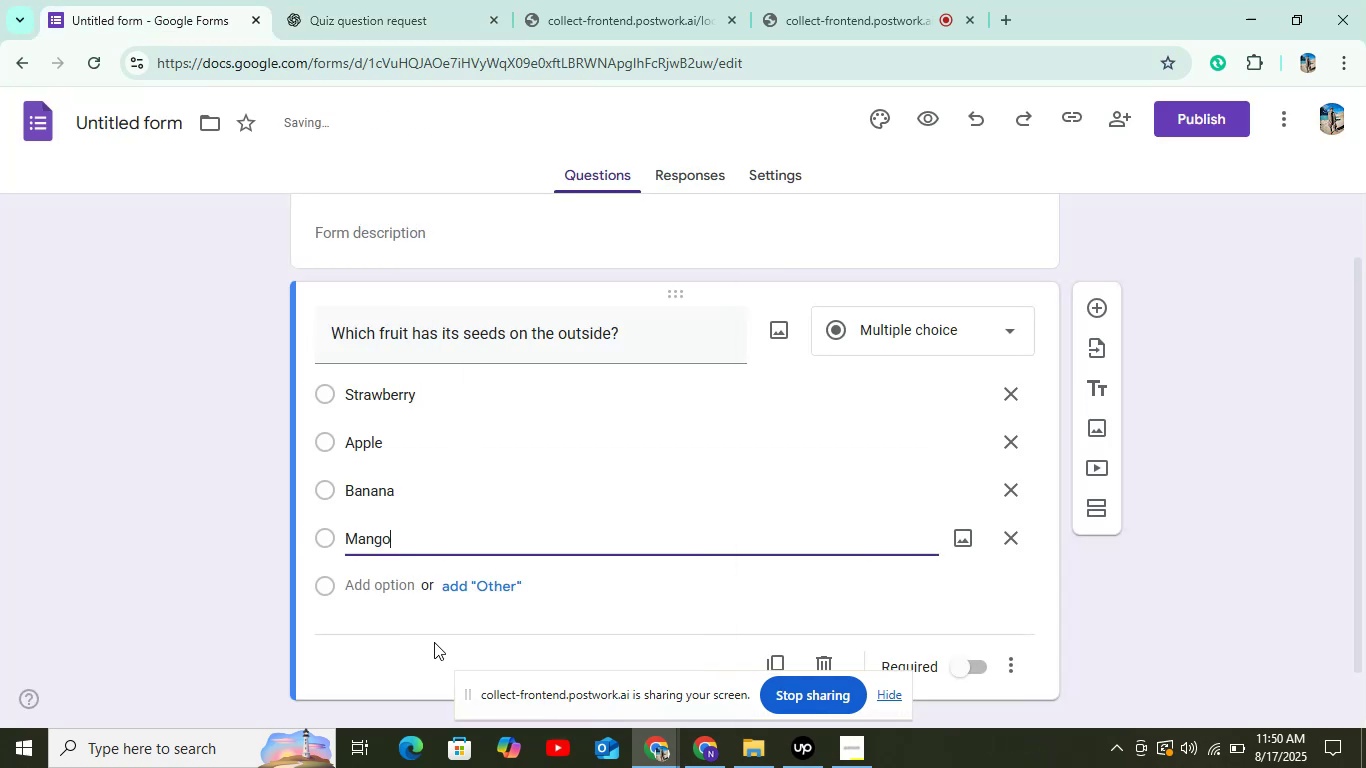 
scroll: coordinate [434, 637], scroll_direction: down, amount: 3.0
 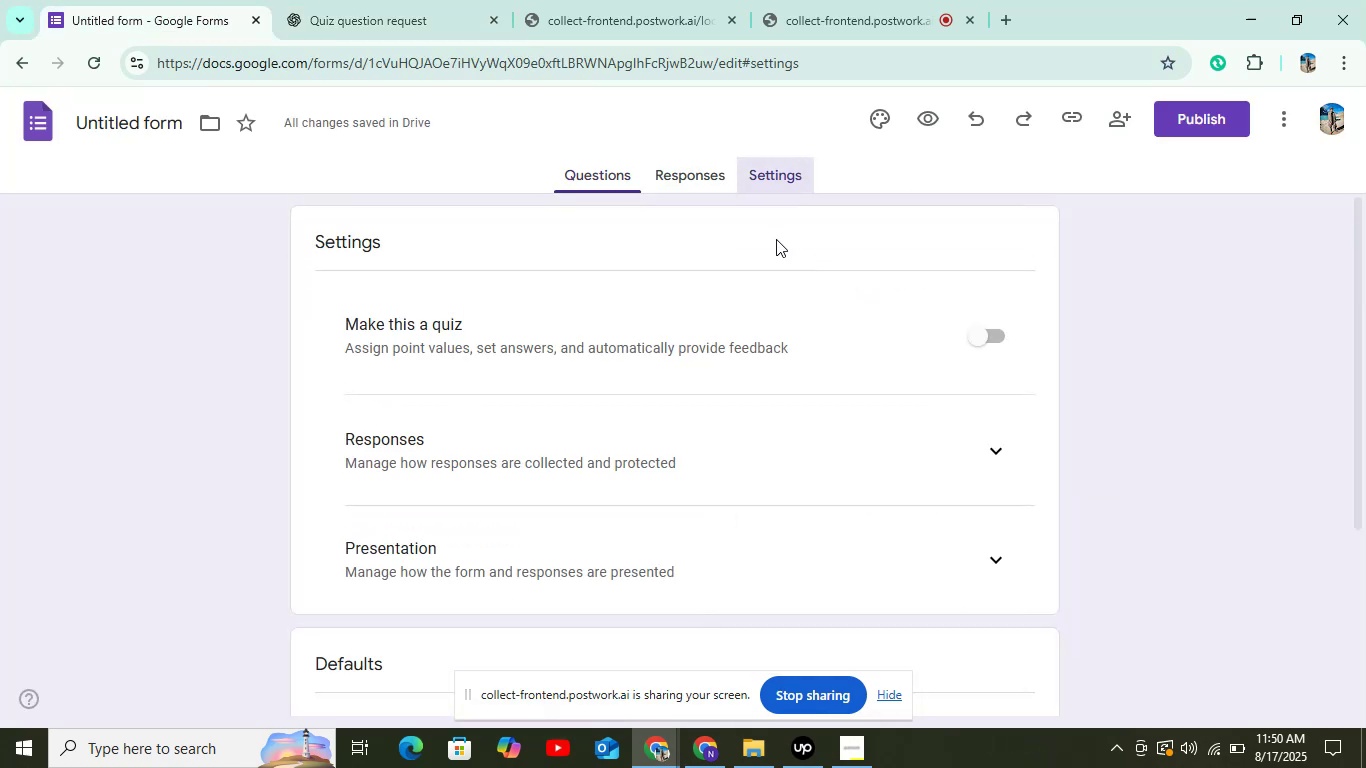 
left_click([989, 343])
 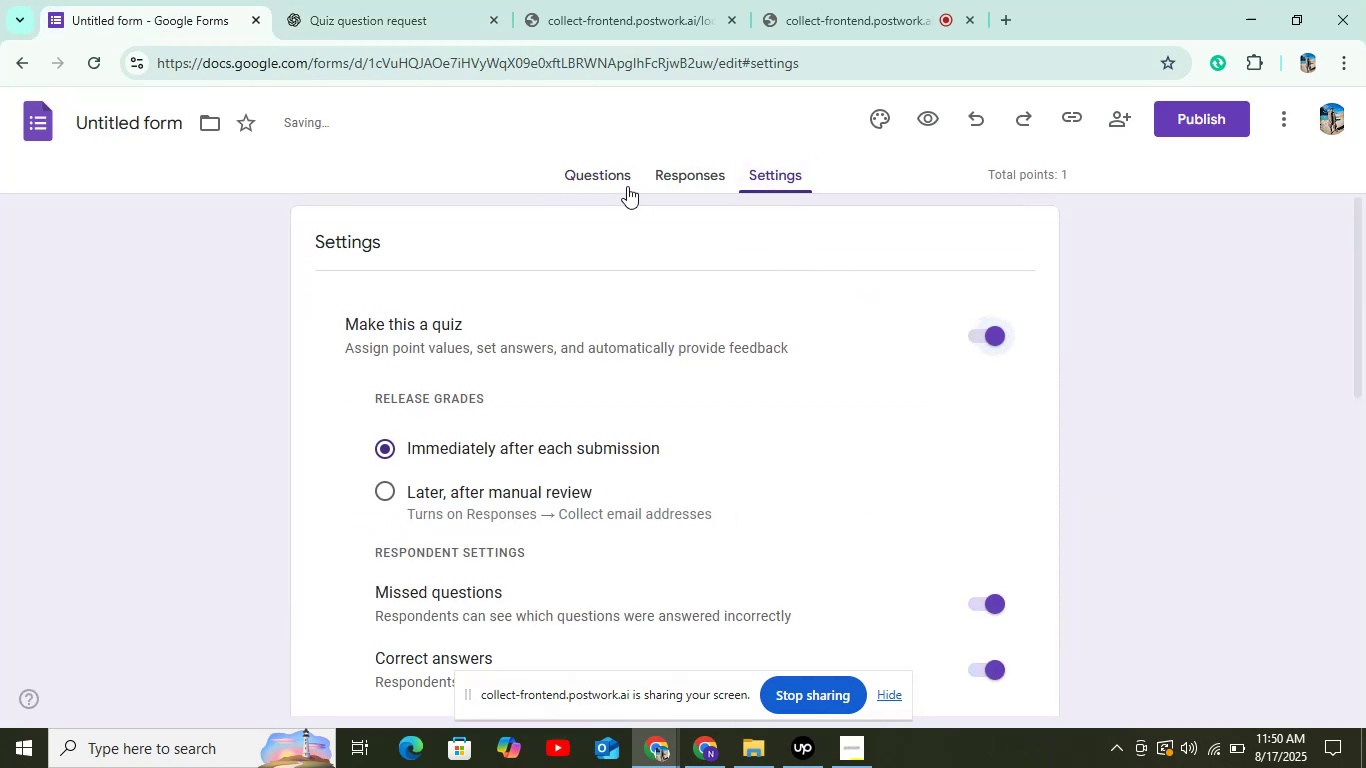 
left_click([627, 186])
 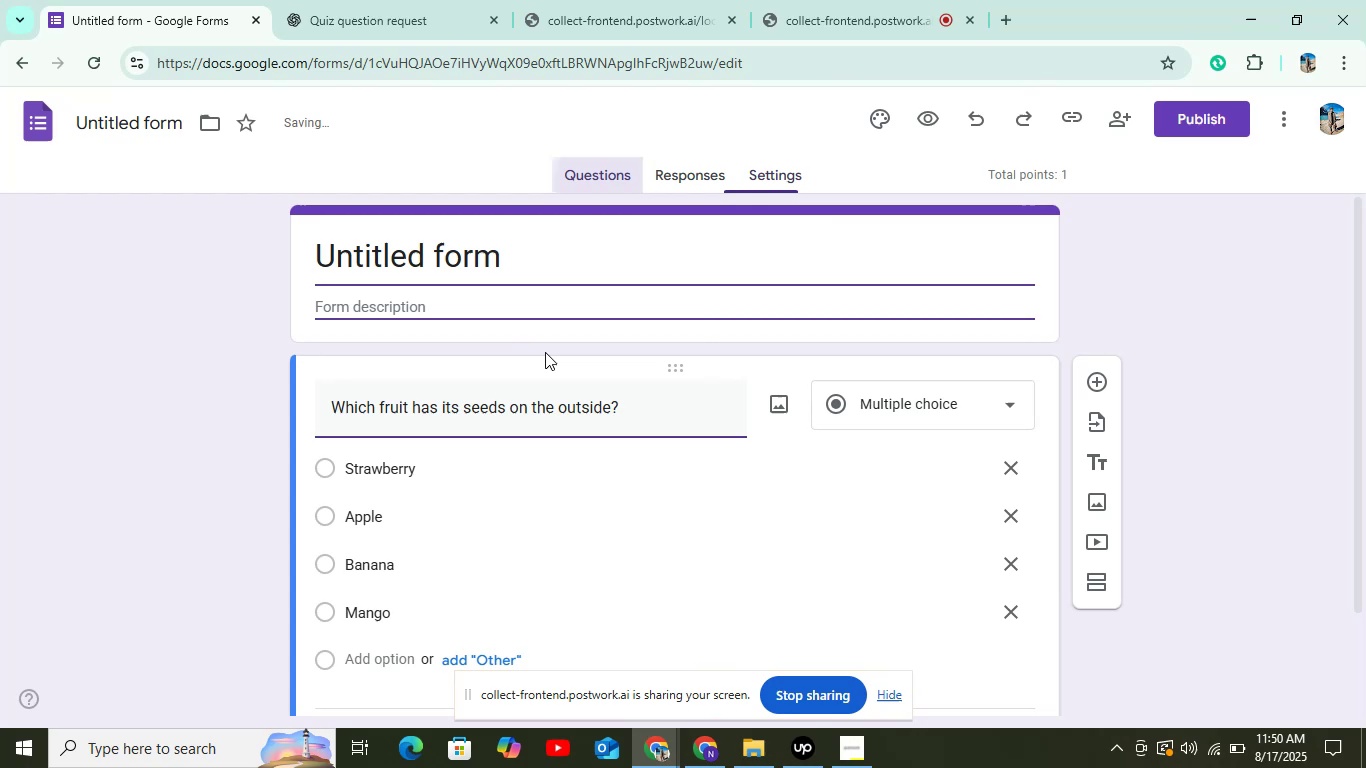 
scroll: coordinate [496, 463], scroll_direction: down, amount: 4.0
 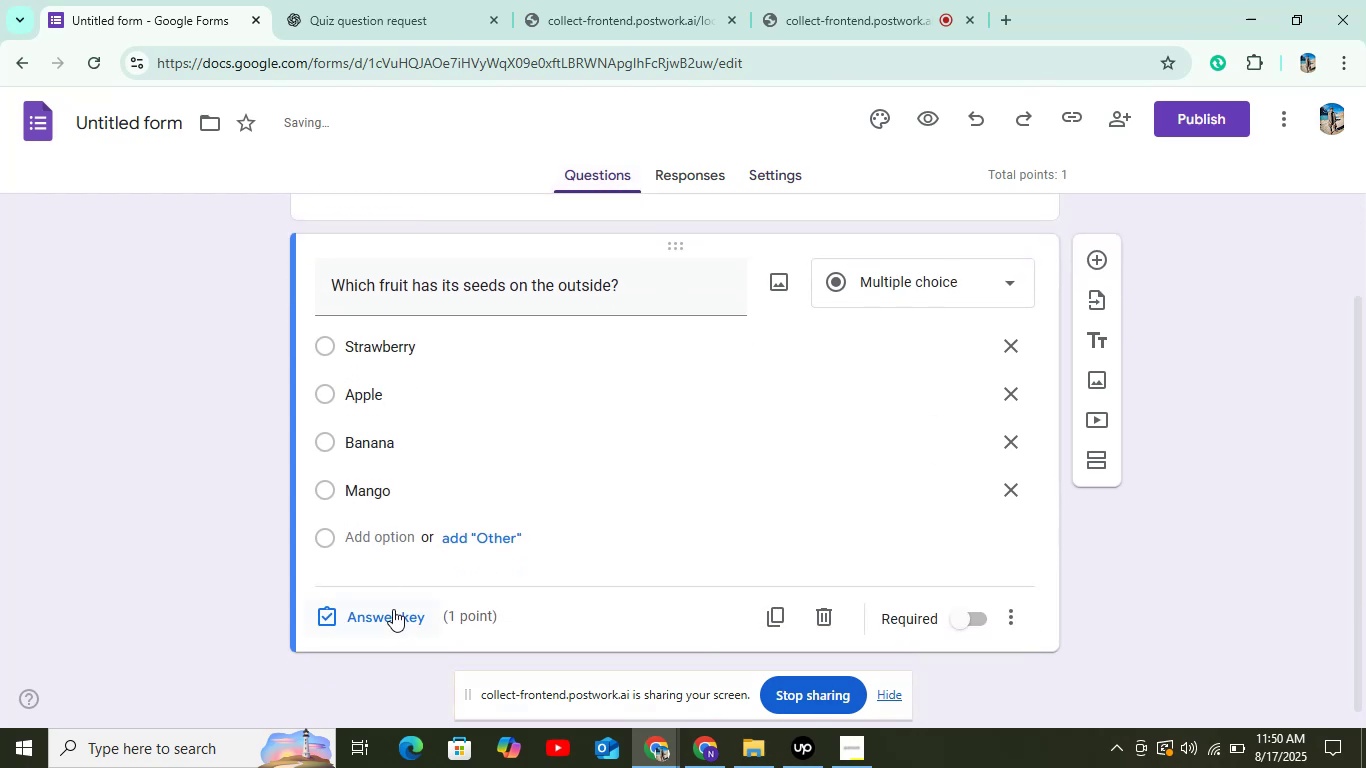 
left_click([393, 611])
 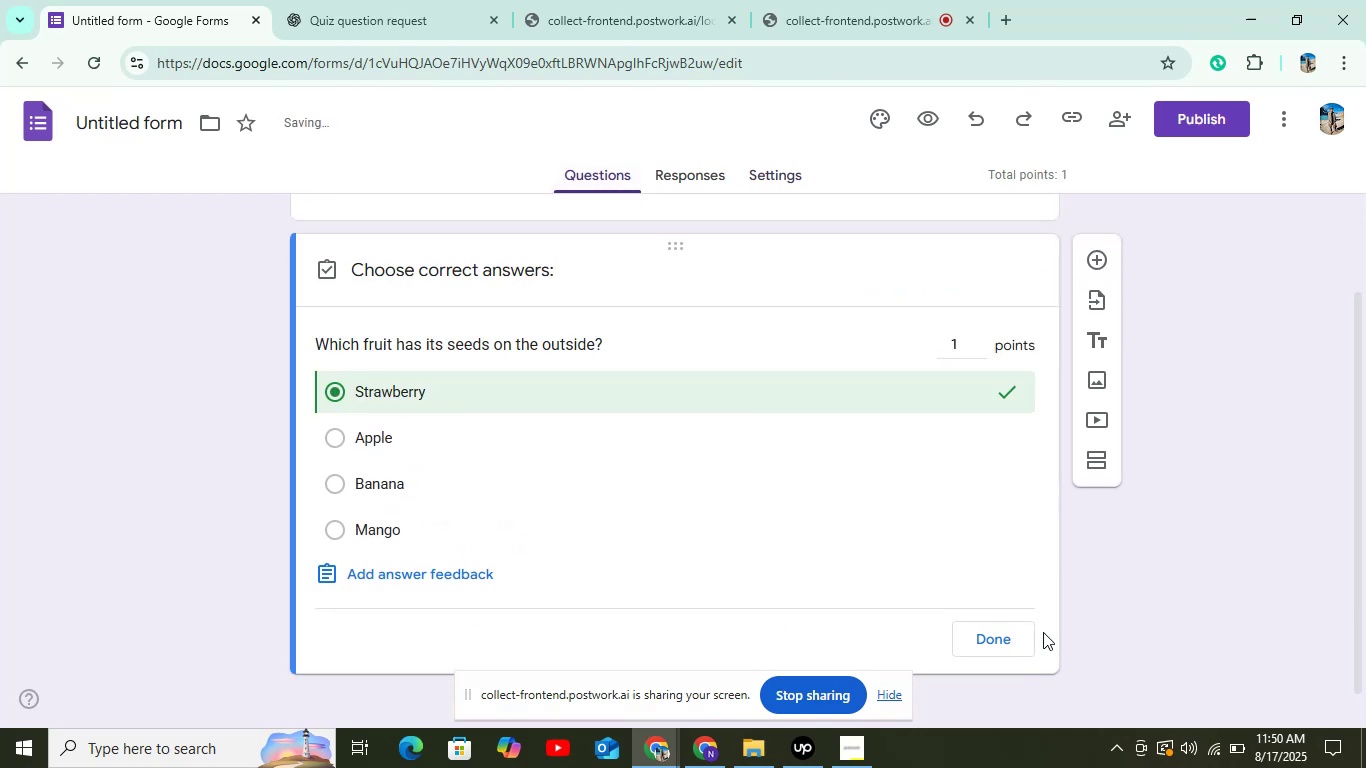 
left_click([1001, 648])
 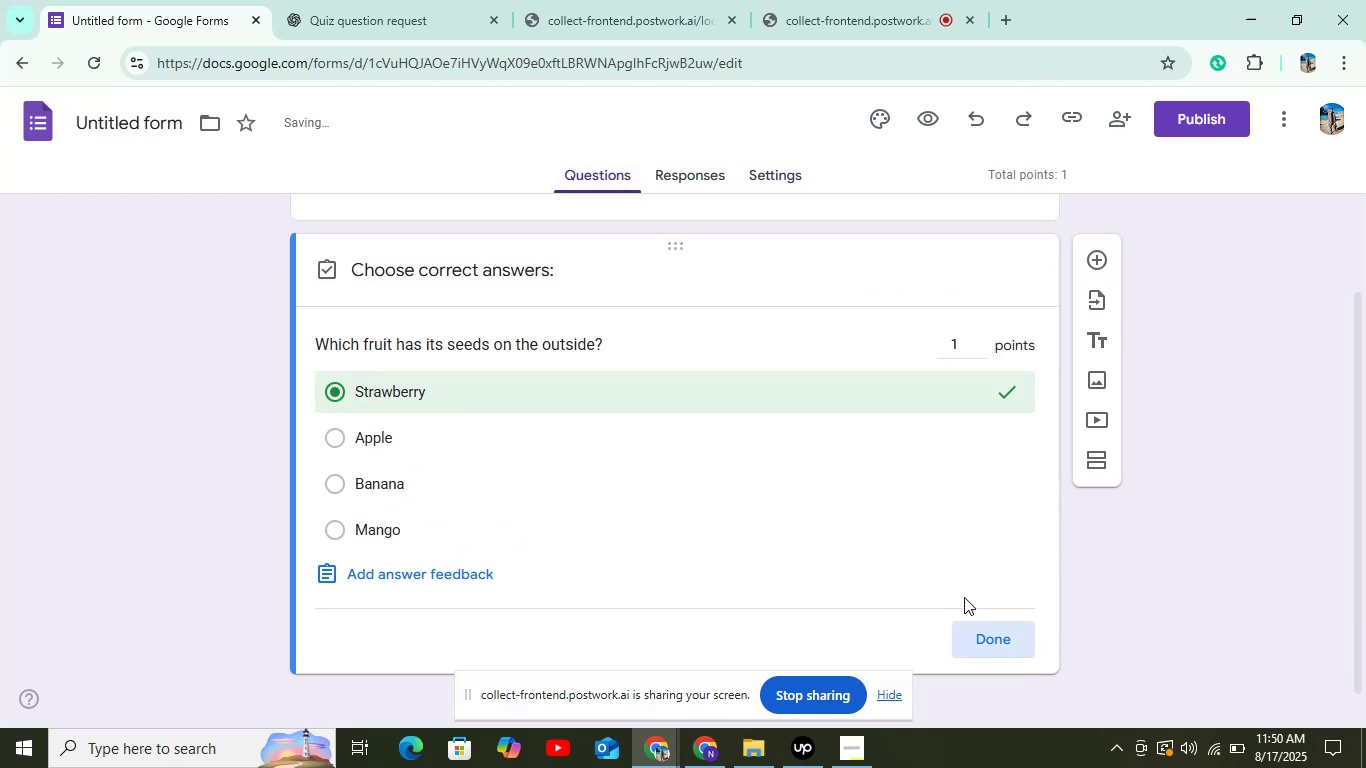 
scroll: coordinate [956, 589], scroll_direction: down, amount: 4.0
 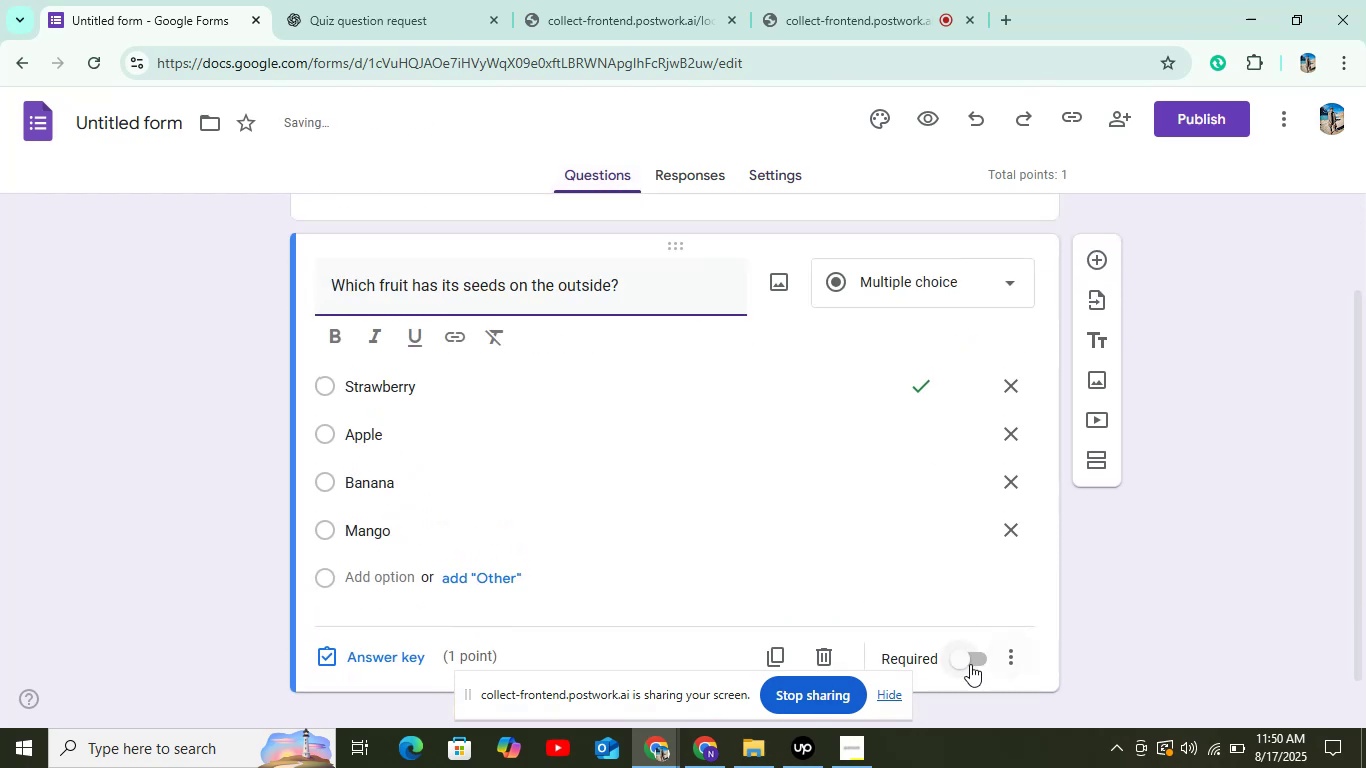 
left_click([970, 664])
 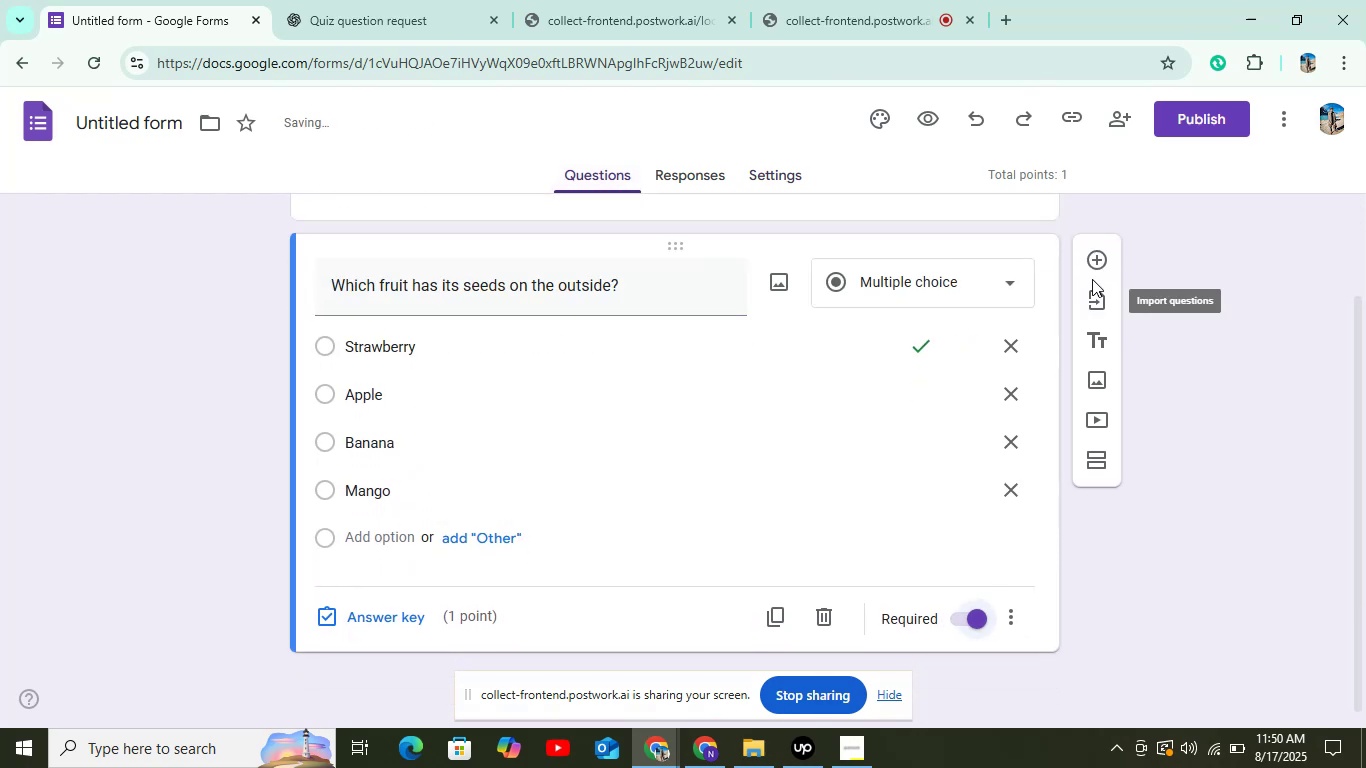 
left_click([1099, 258])
 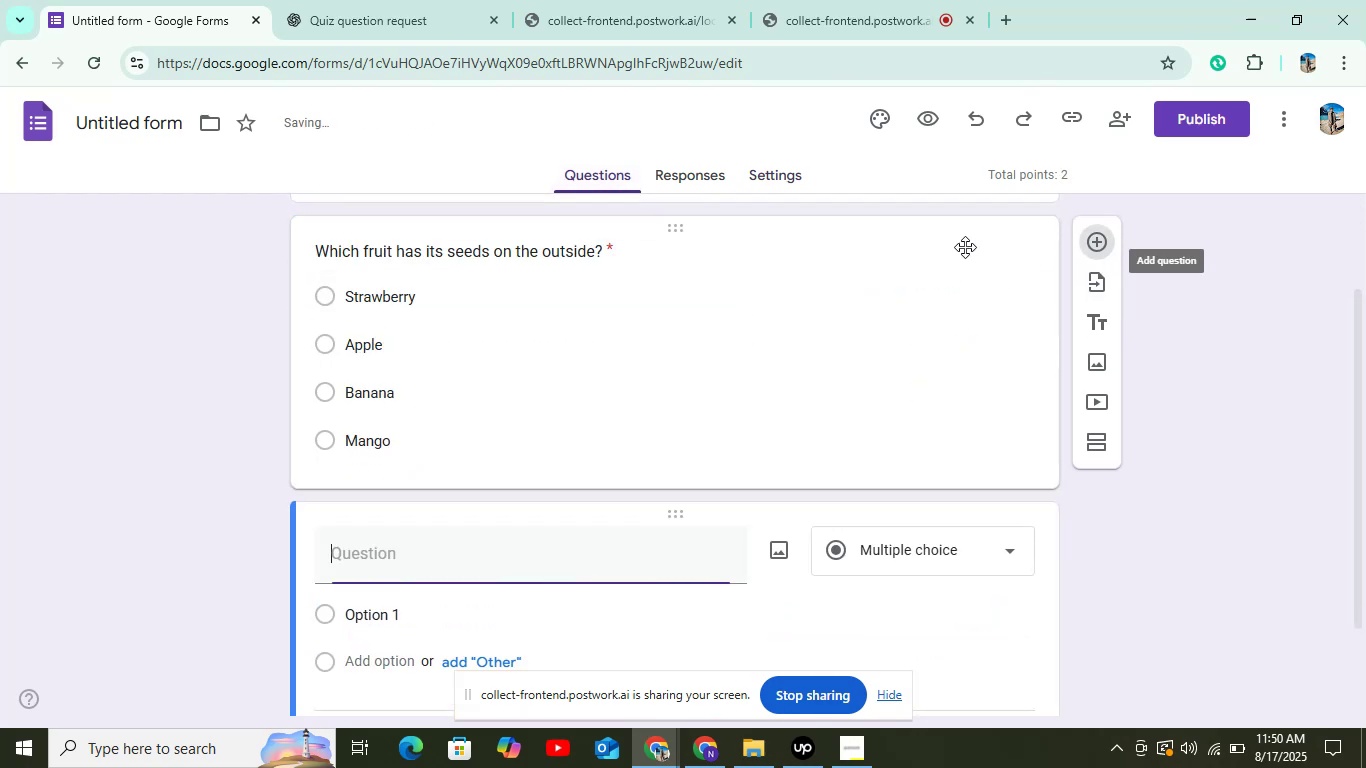 
scroll: coordinate [917, 339], scroll_direction: down, amount: 5.0
 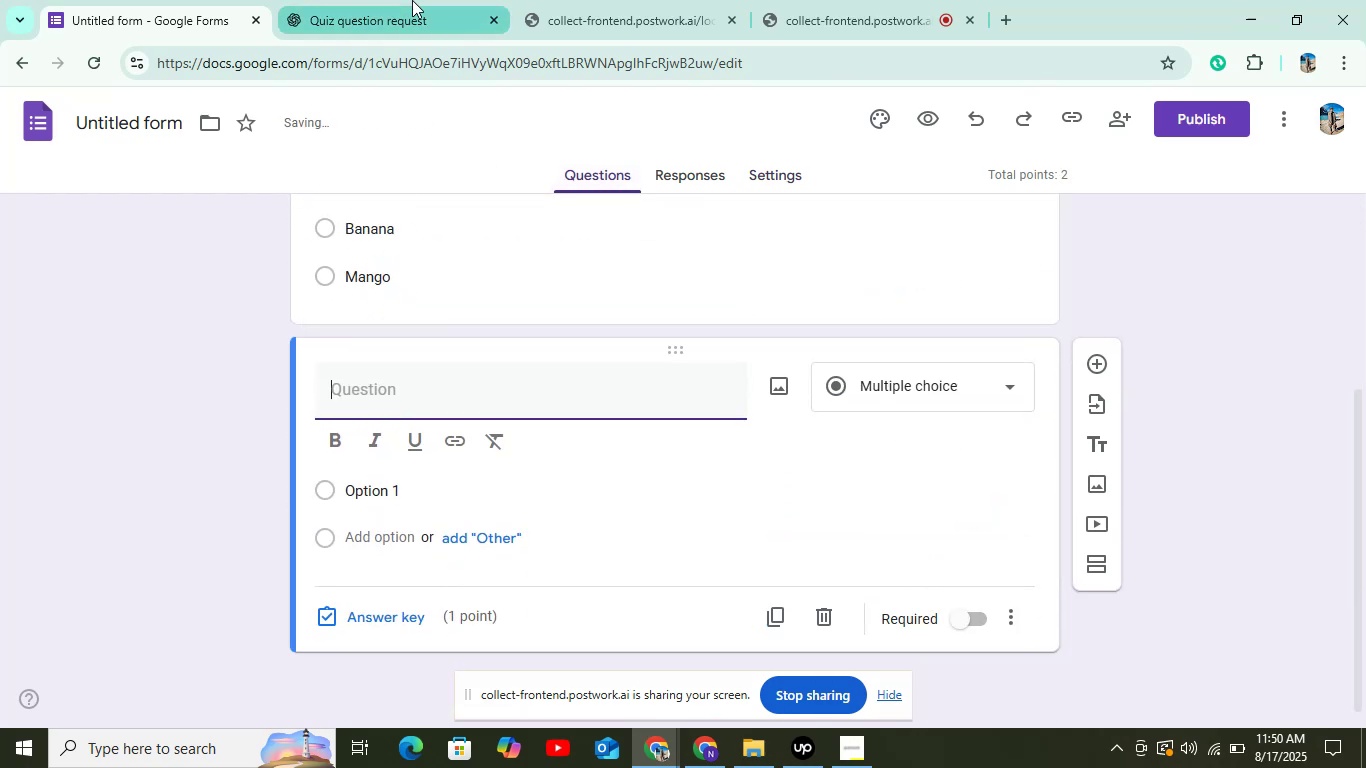 
left_click([412, 0])
 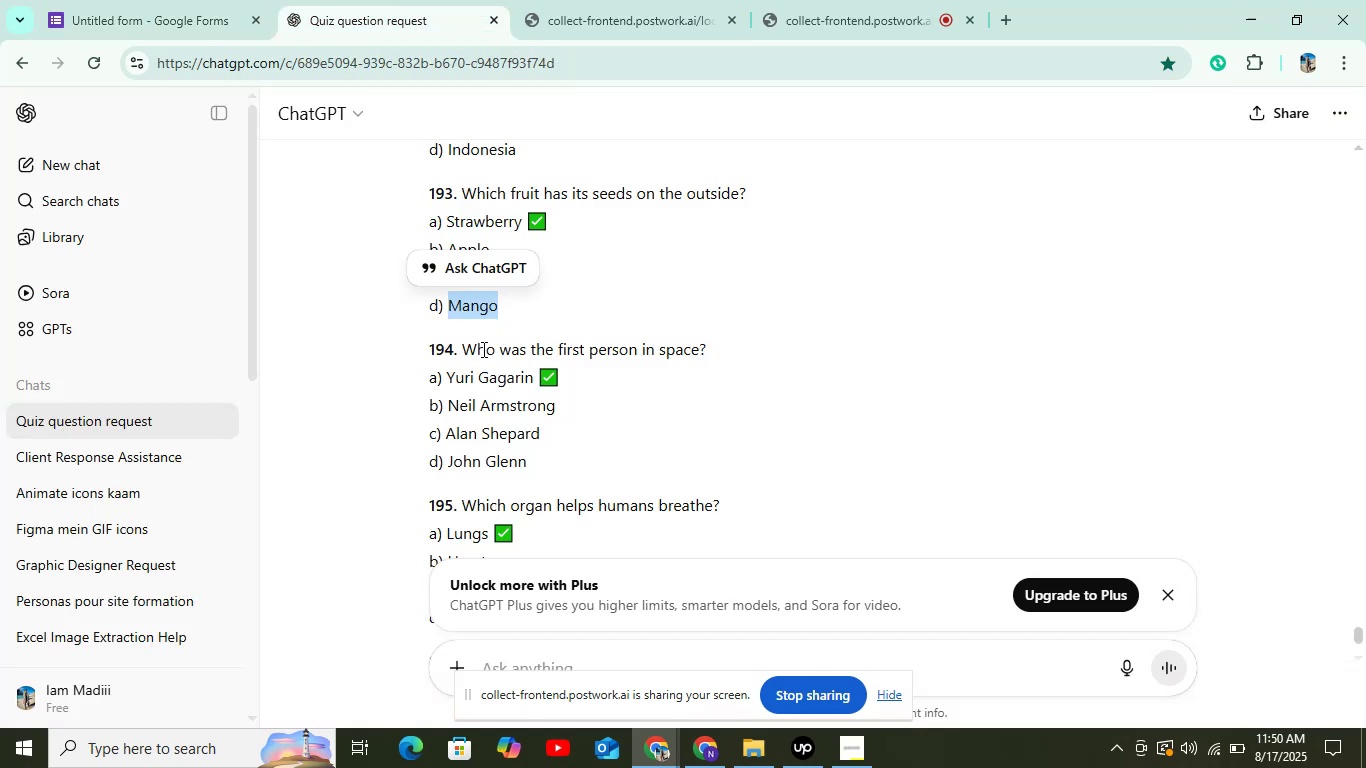 
left_click_drag(start_coordinate=[462, 347], to_coordinate=[778, 335])
 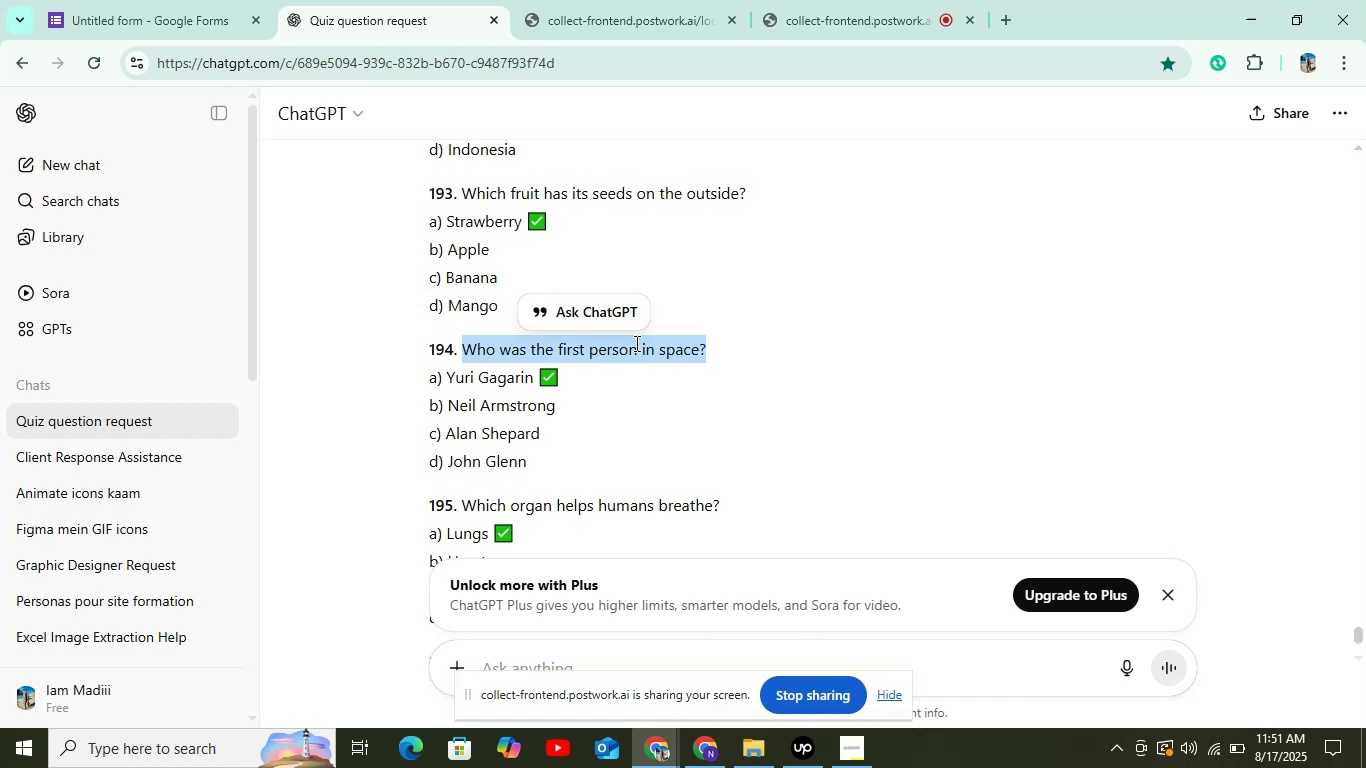 
right_click([635, 352])
 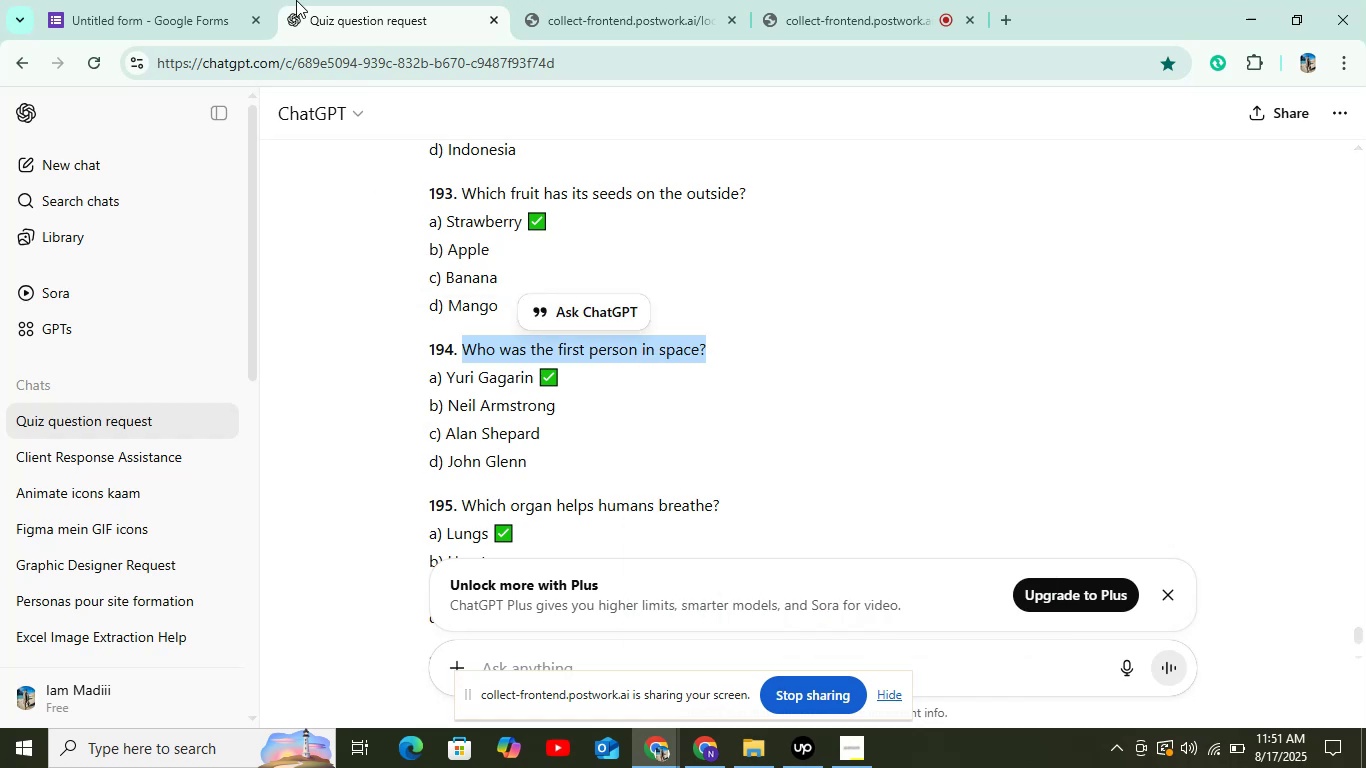 
left_click([236, 5])
 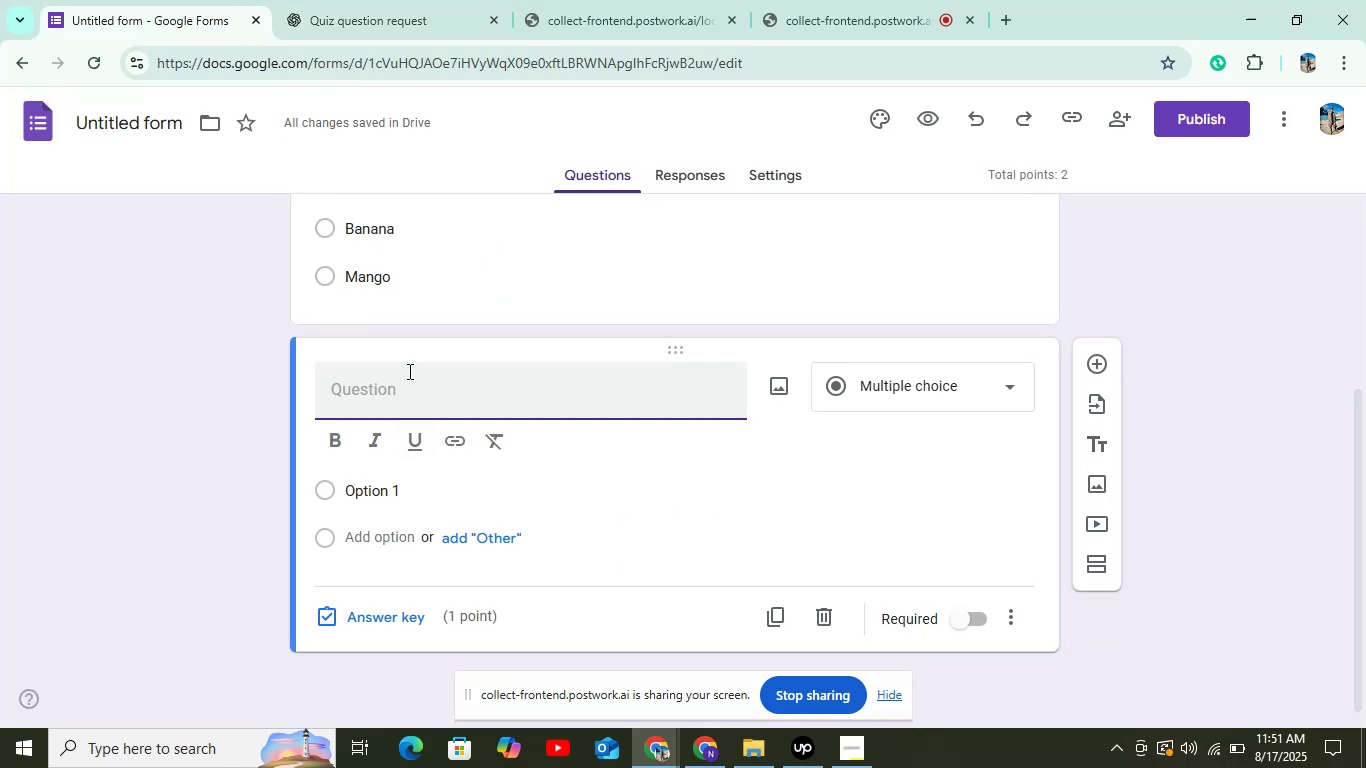 
right_click([407, 394])
 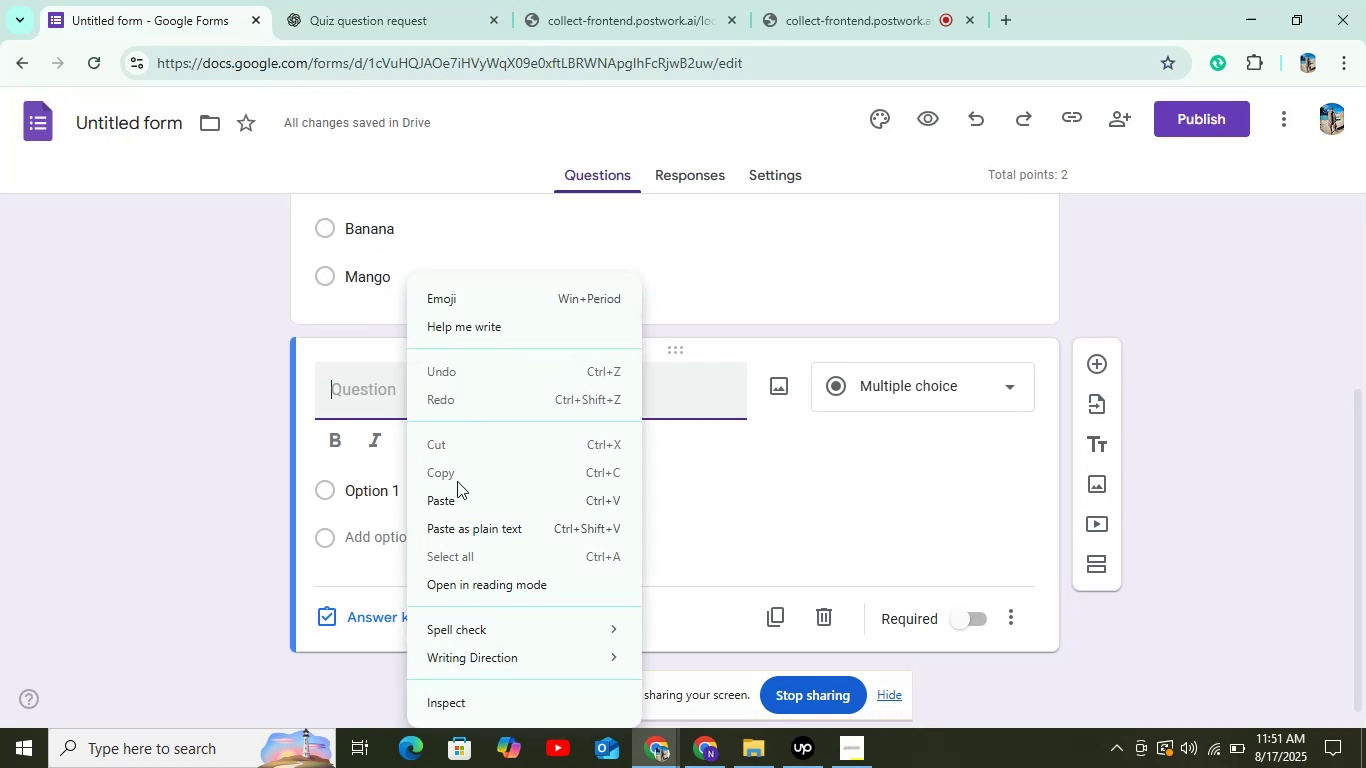 
left_click([450, 509])
 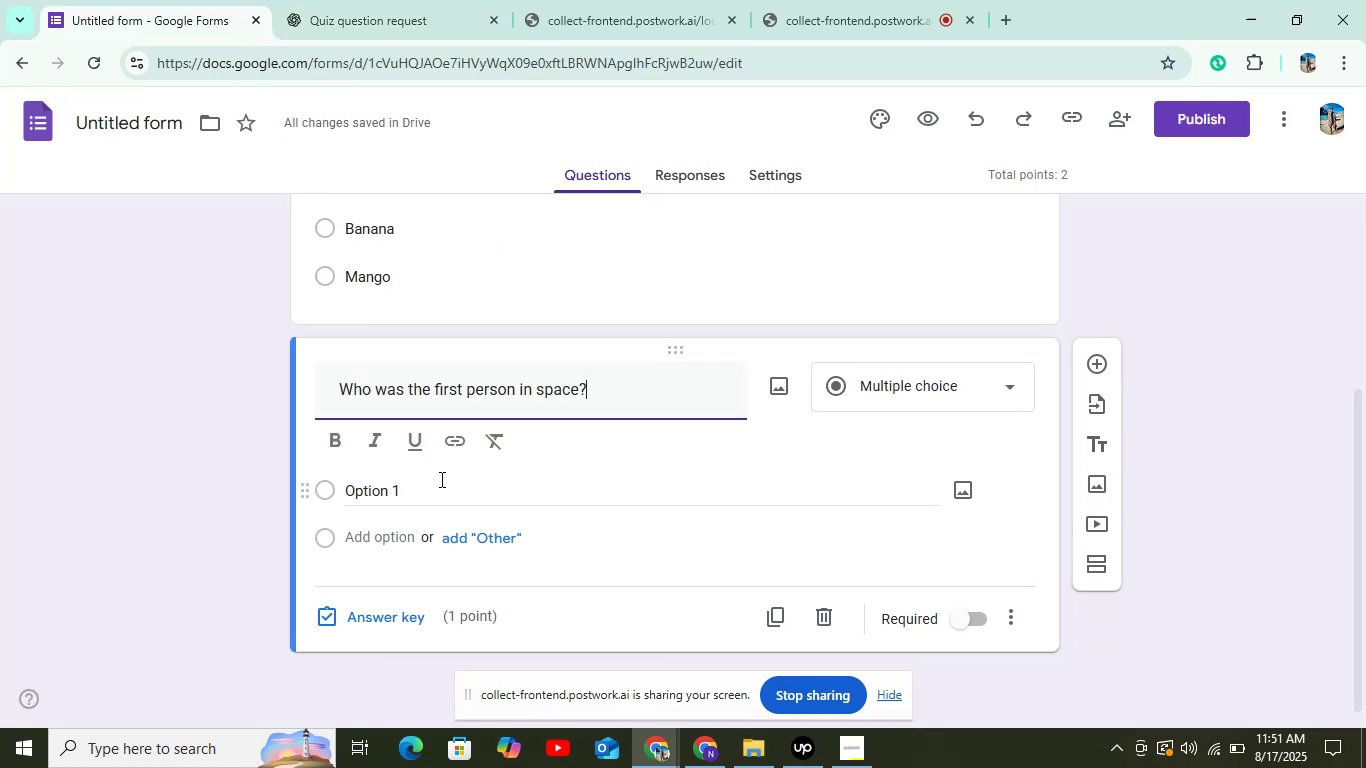 
scroll: coordinate [437, 462], scroll_direction: down, amount: 3.0
 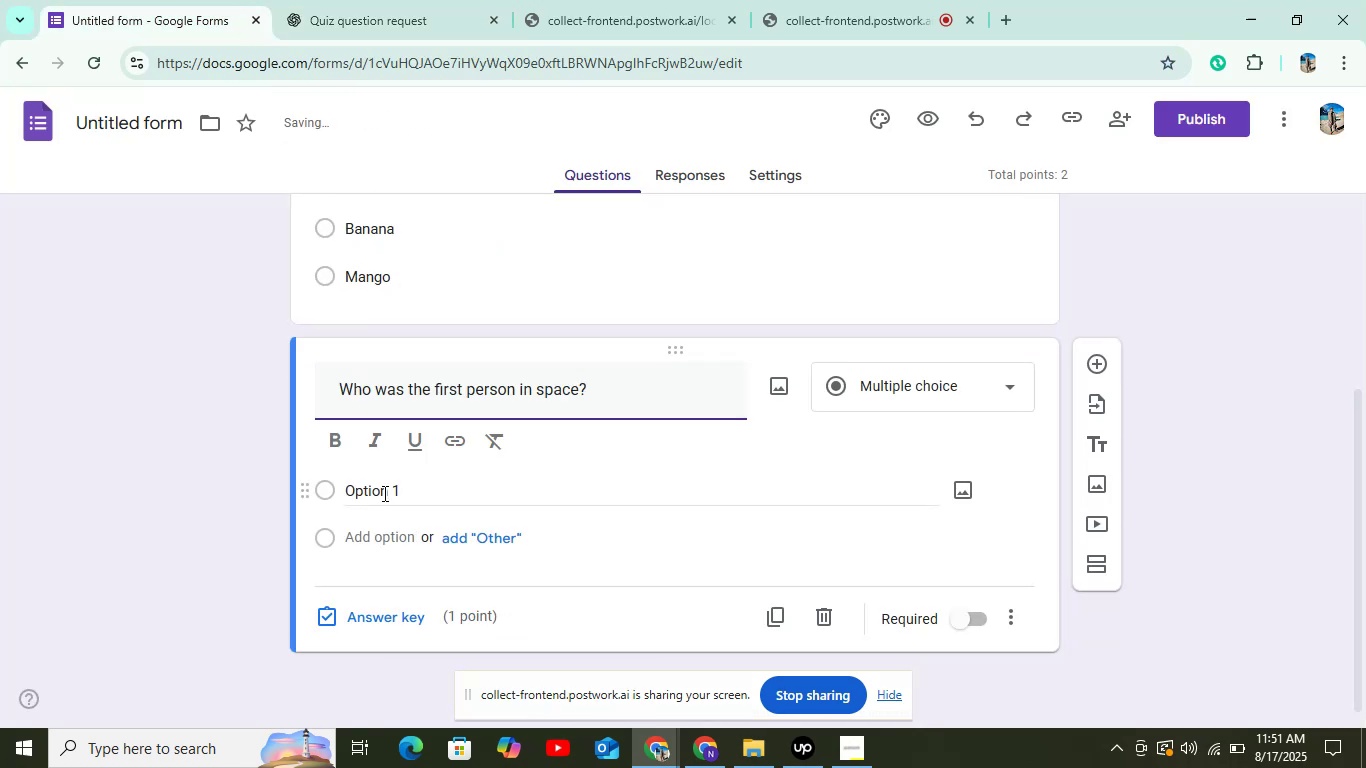 
left_click([384, 494])
 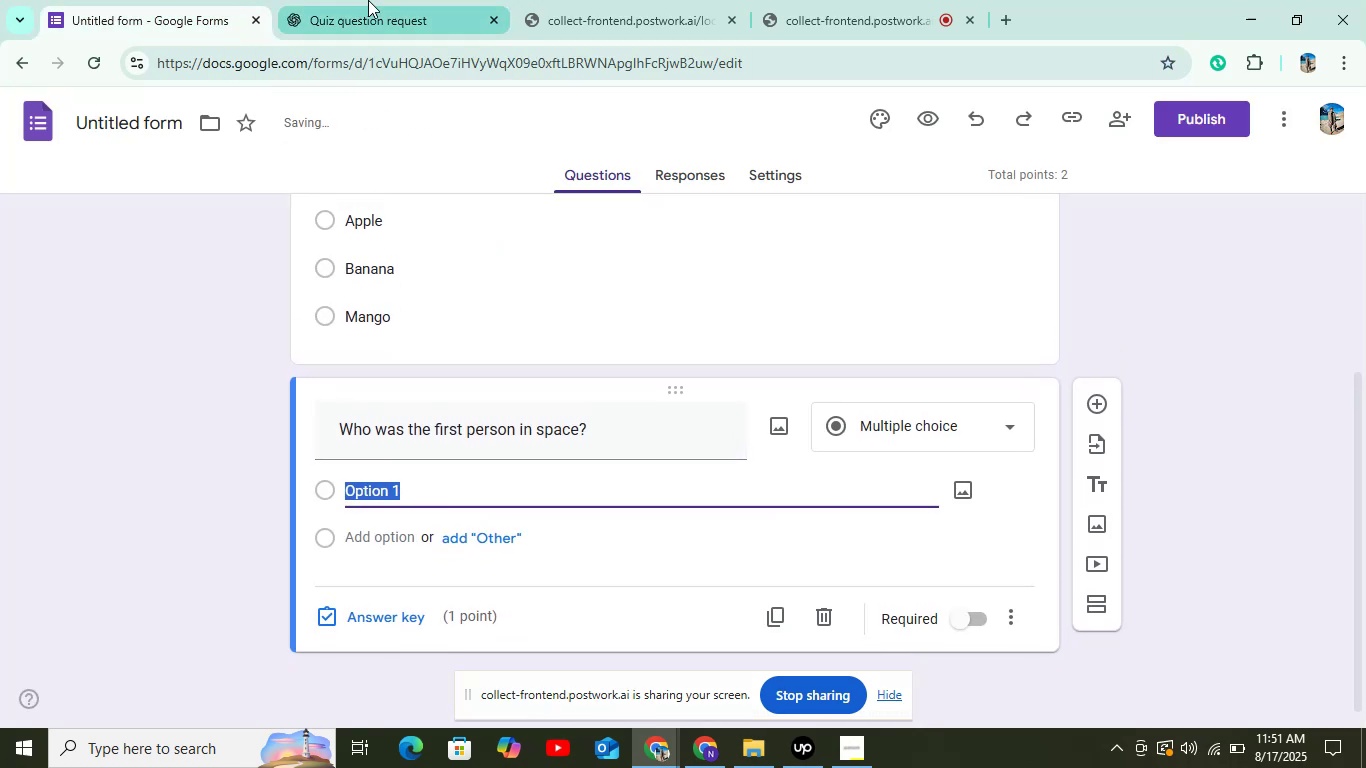 
left_click([368, 0])
 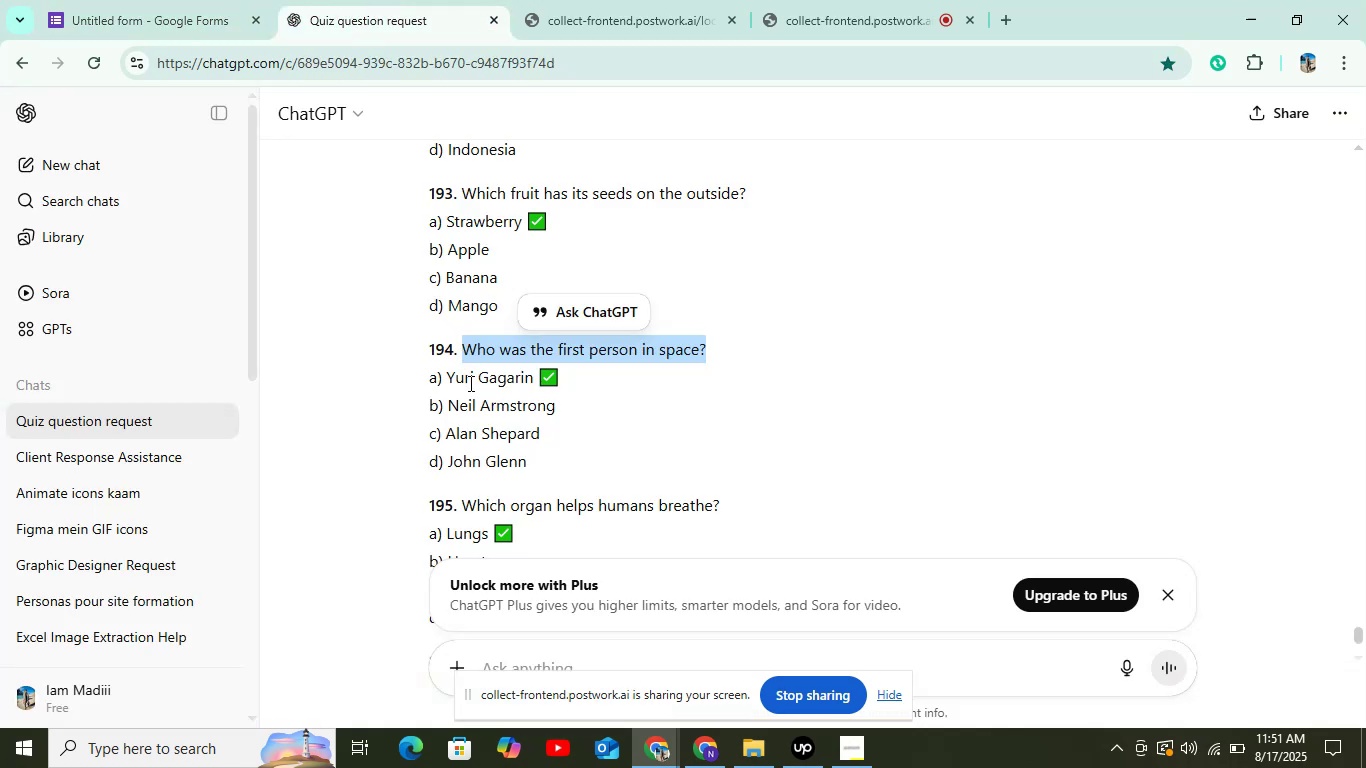 
left_click_drag(start_coordinate=[446, 380], to_coordinate=[544, 382])
 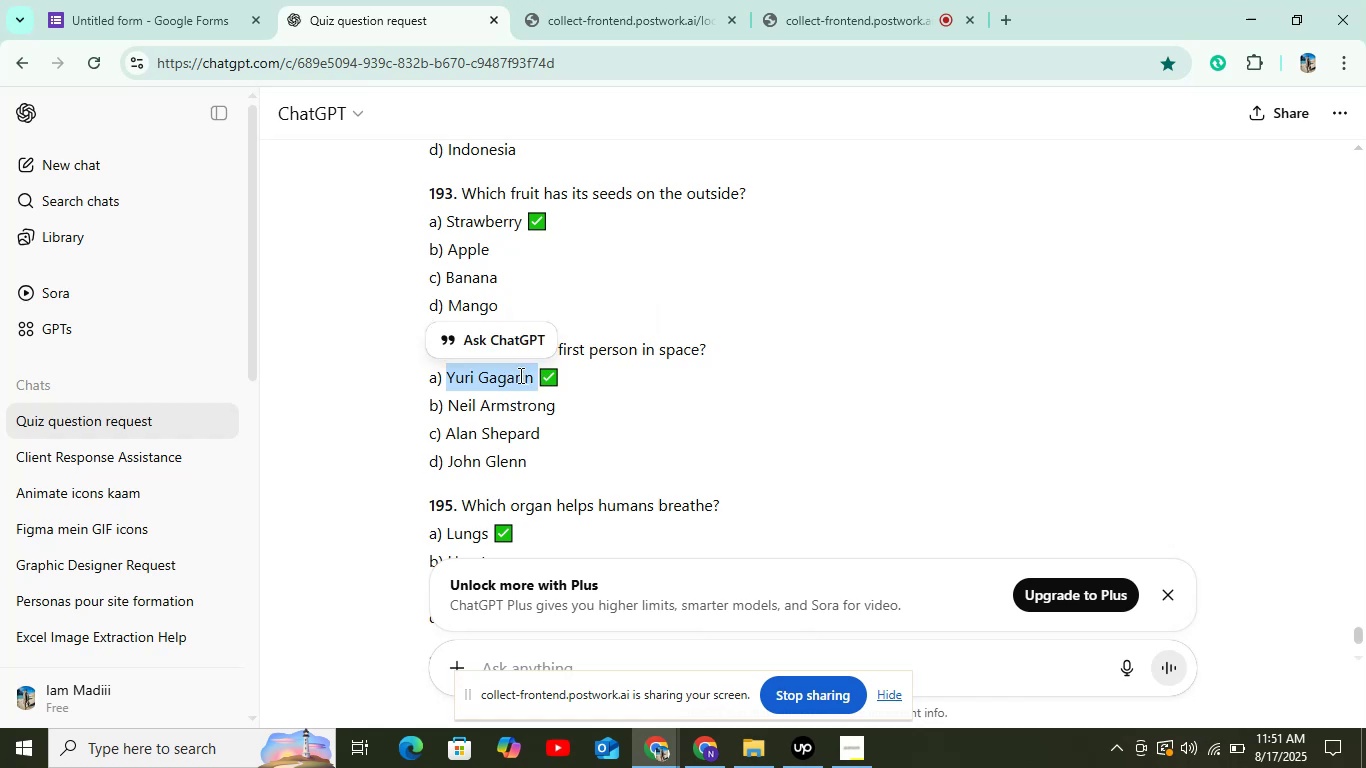 
right_click([518, 378])
 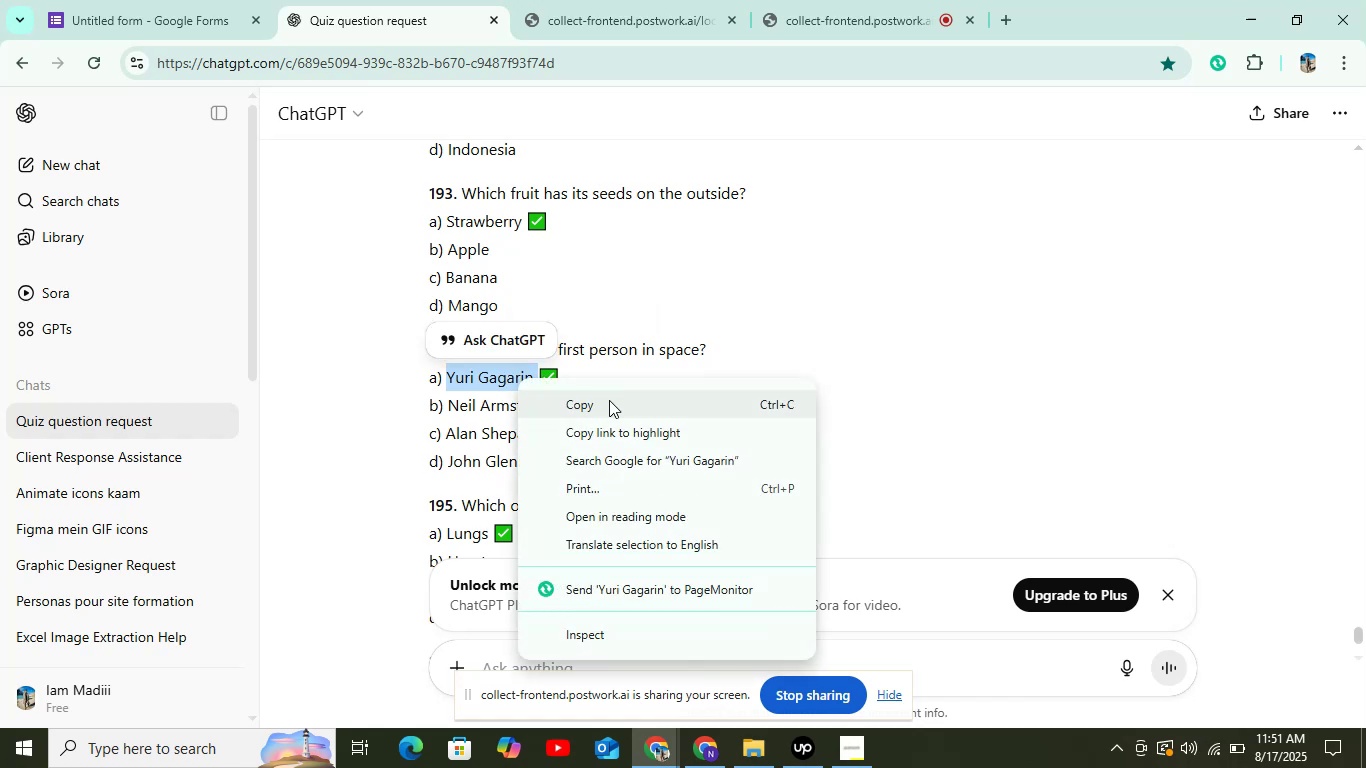 
left_click([606, 410])
 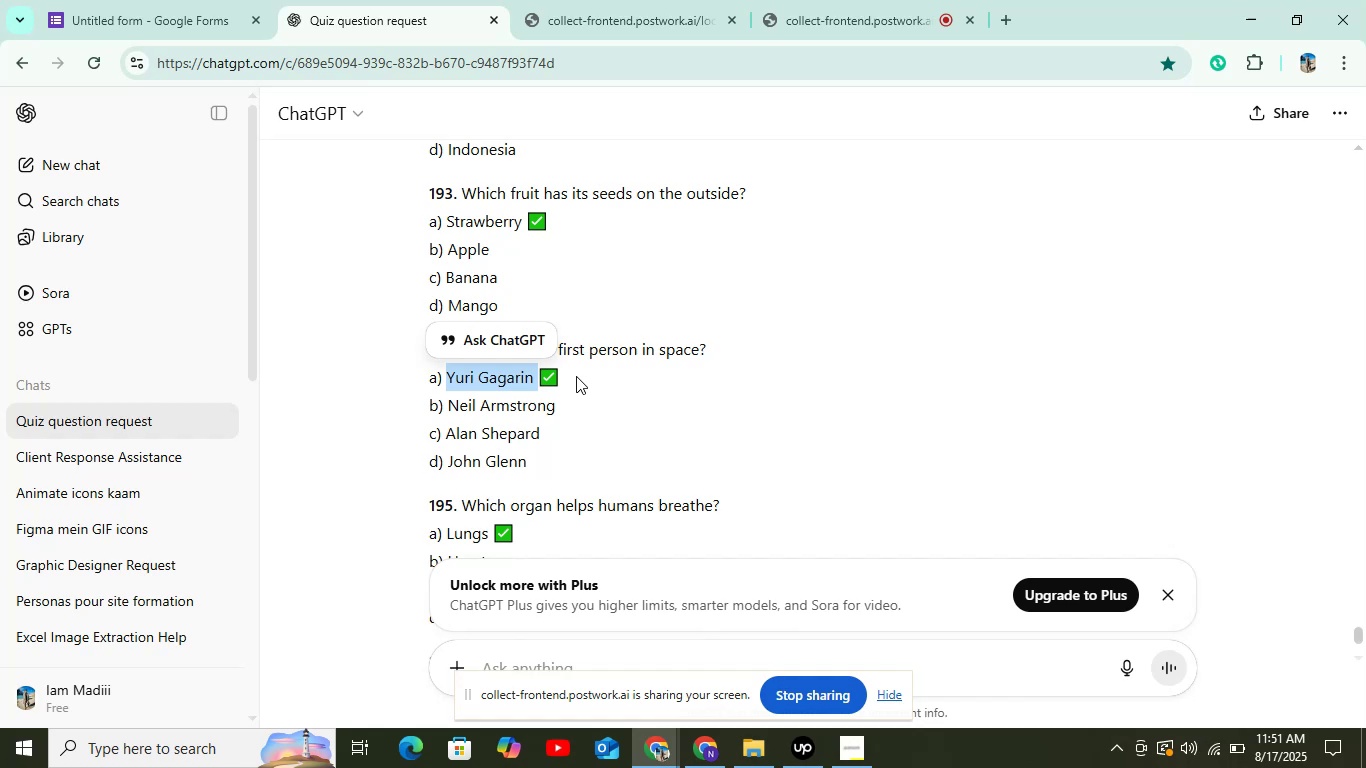 
wait(13.98)
 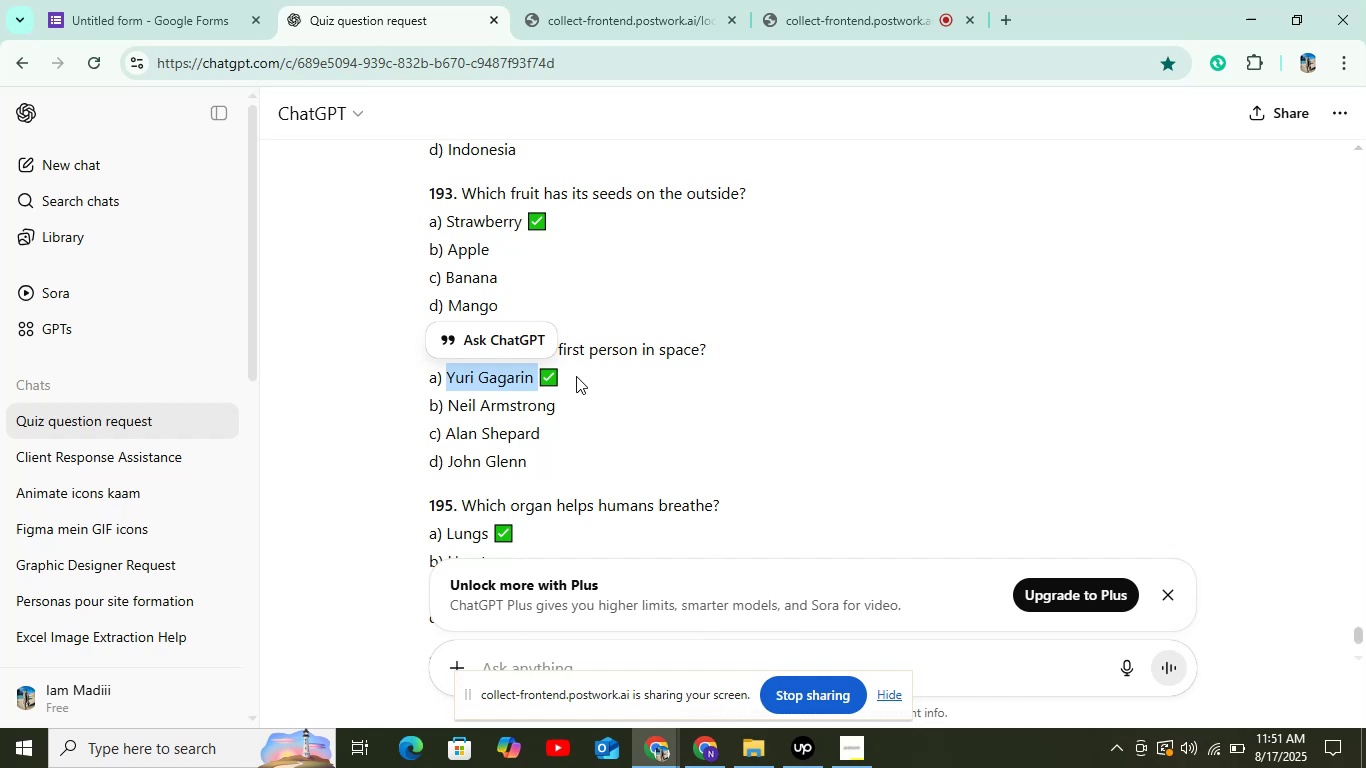 
left_click([190, 11])
 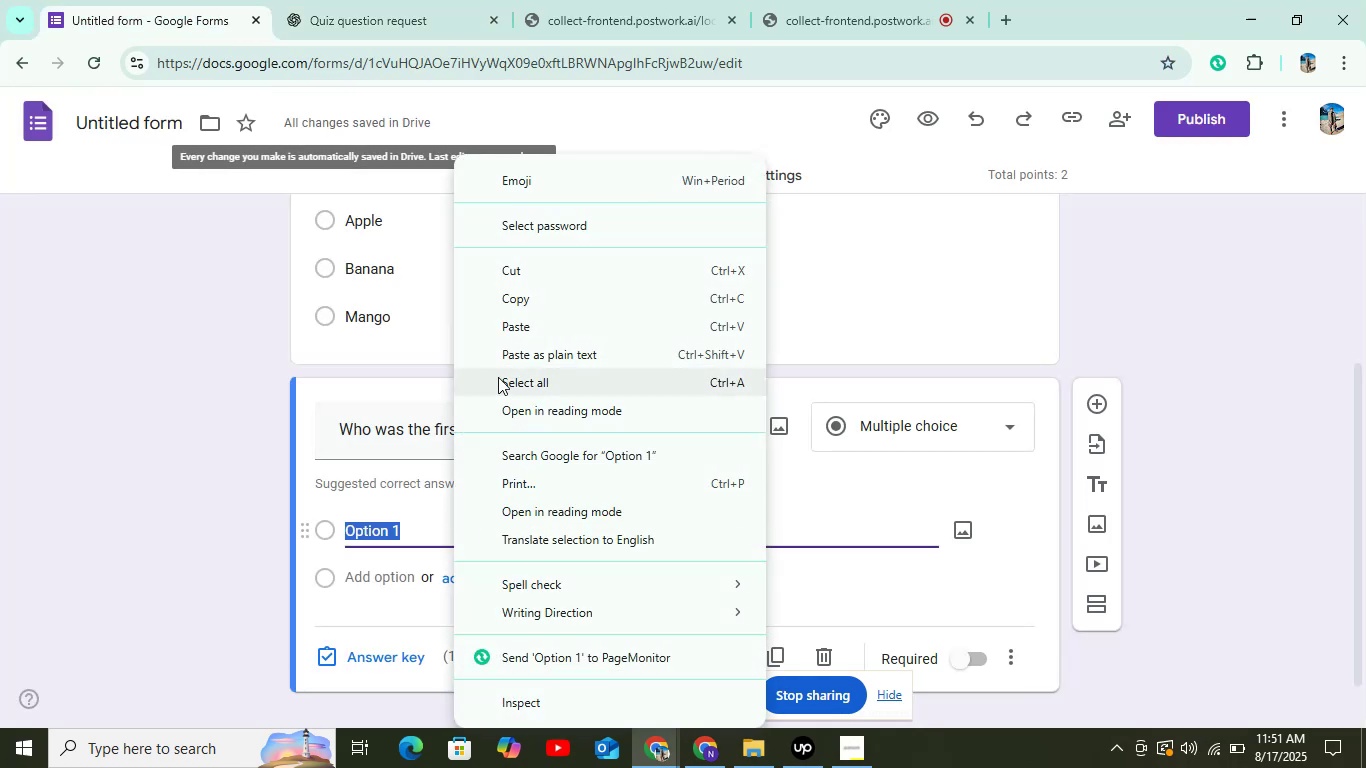 
left_click([528, 322])
 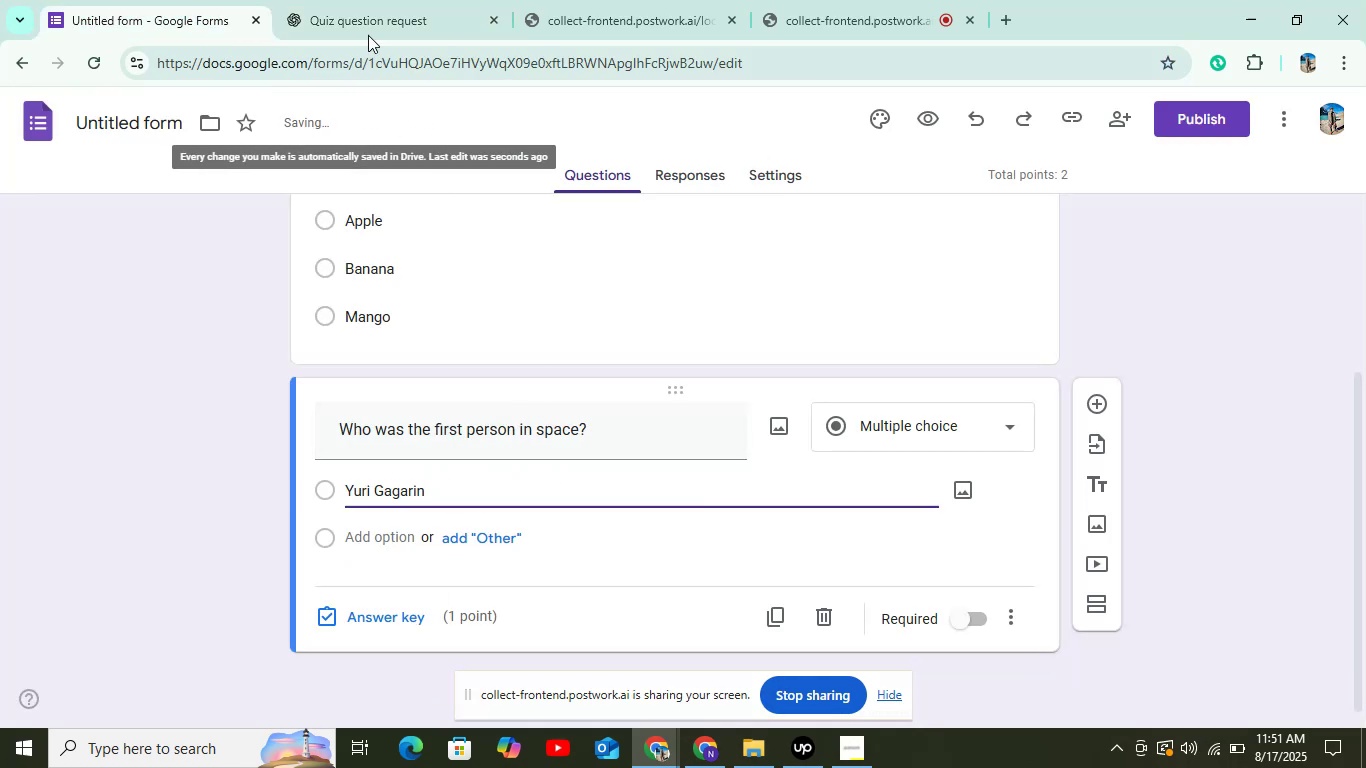 
left_click([364, 5])
 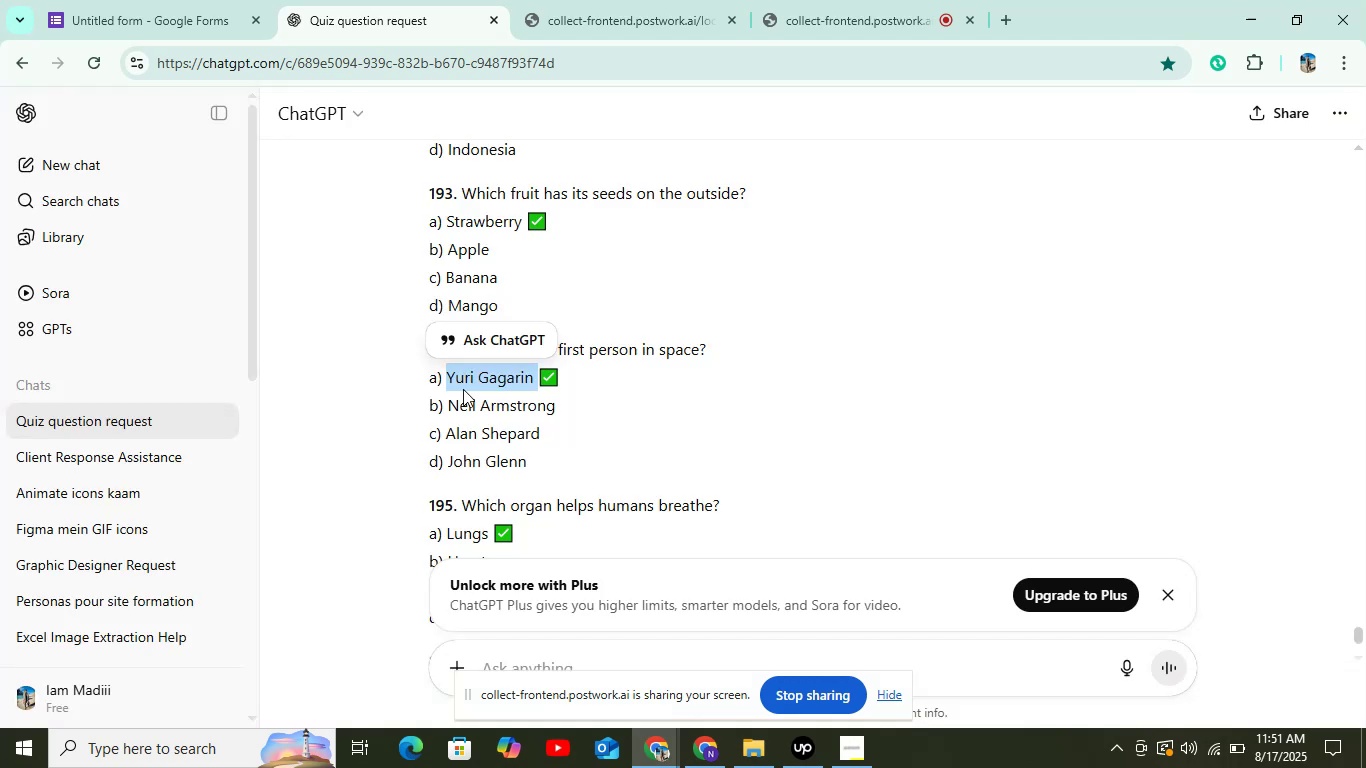 
left_click_drag(start_coordinate=[450, 410], to_coordinate=[613, 398])
 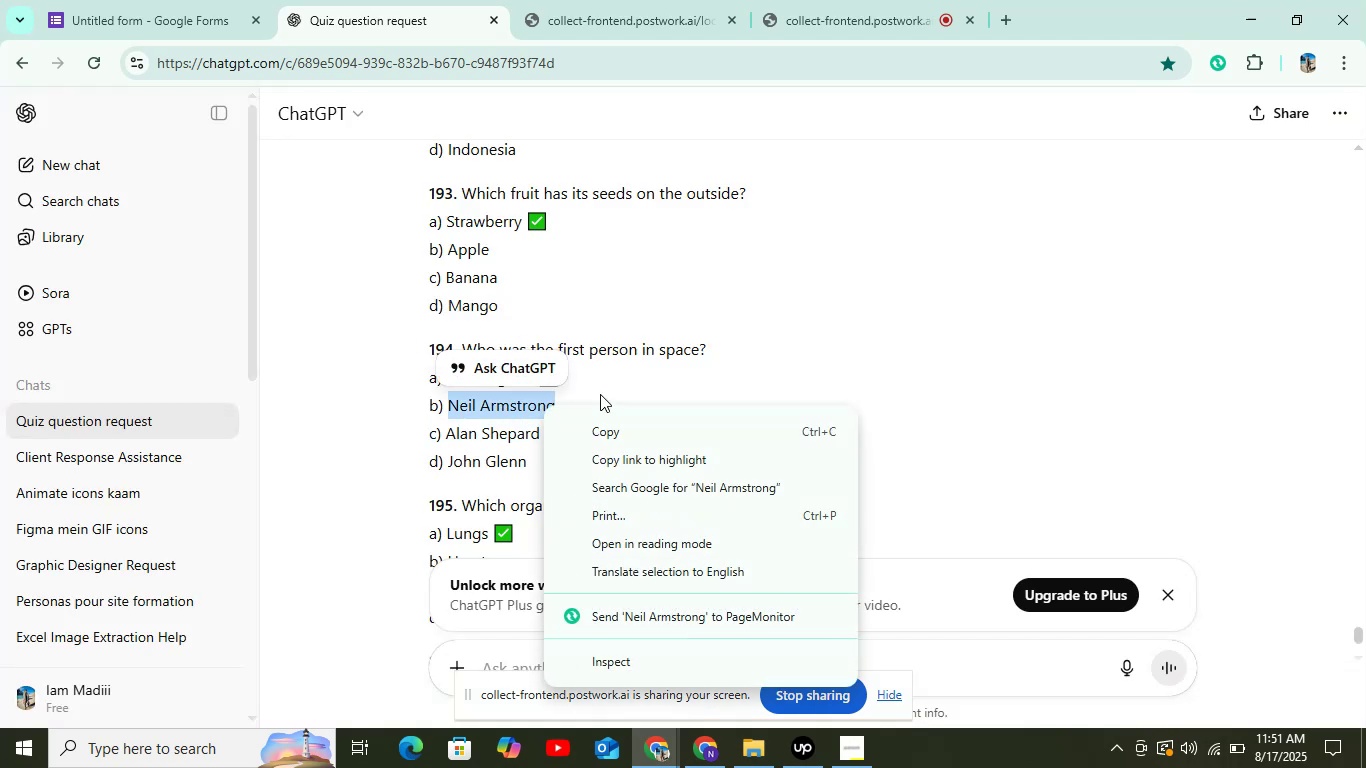 
left_click_drag(start_coordinate=[612, 429], to_coordinate=[604, 416])
 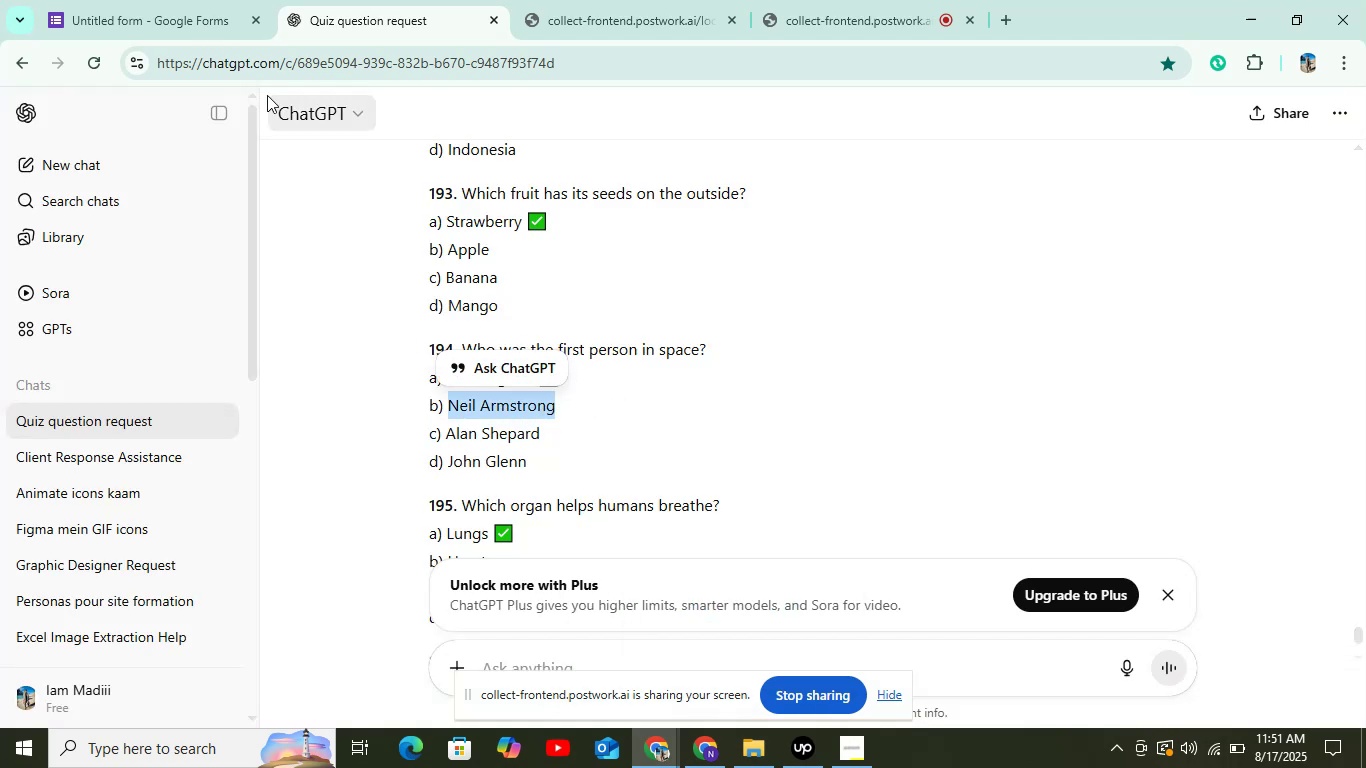 
left_click_drag(start_coordinate=[209, 27], to_coordinate=[230, 51])
 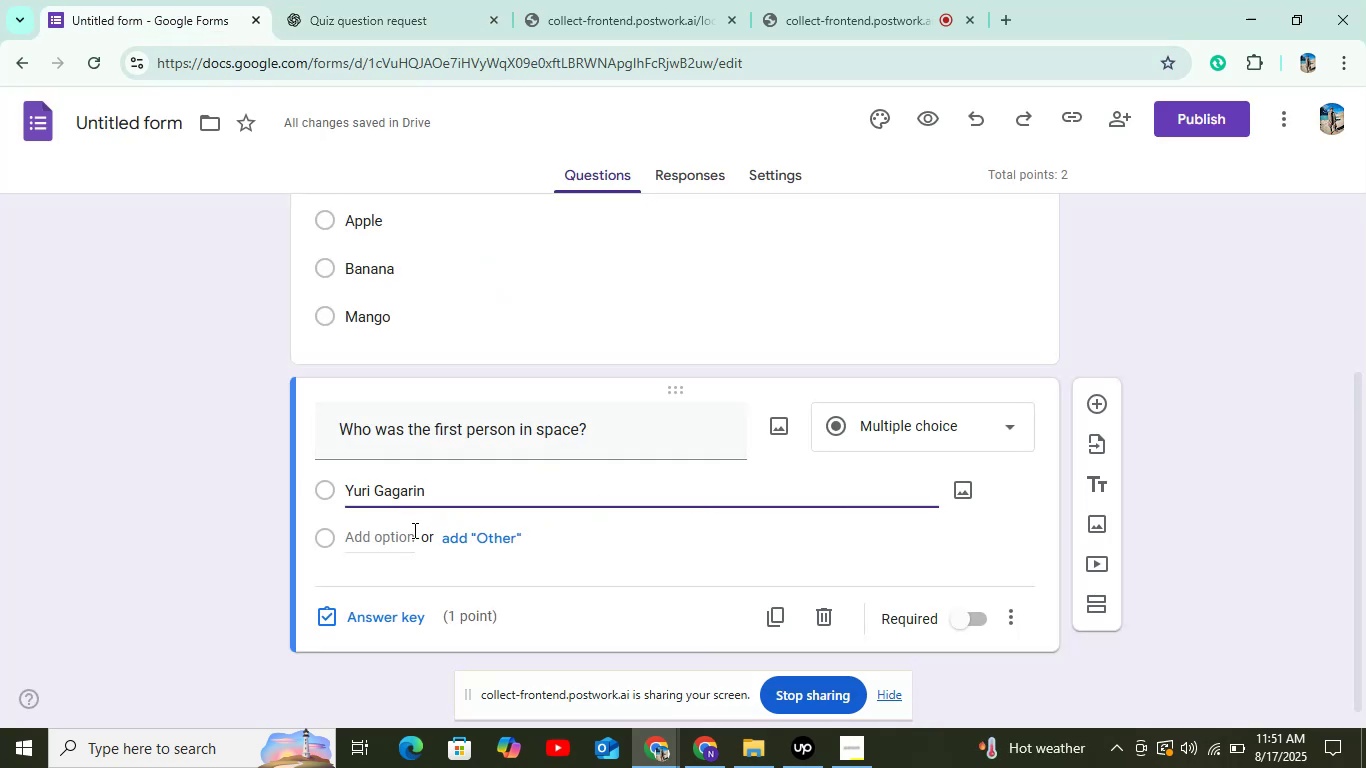 
left_click([408, 537])
 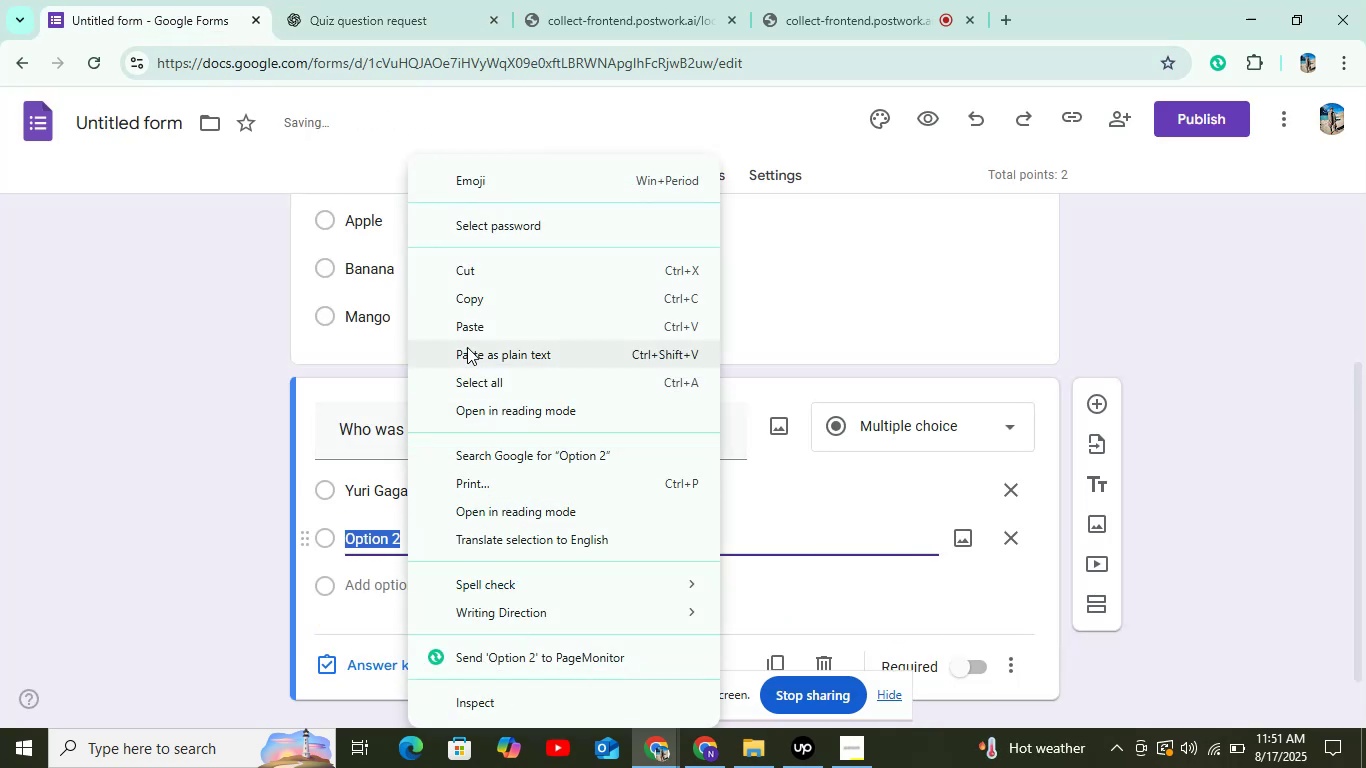 
left_click([476, 318])
 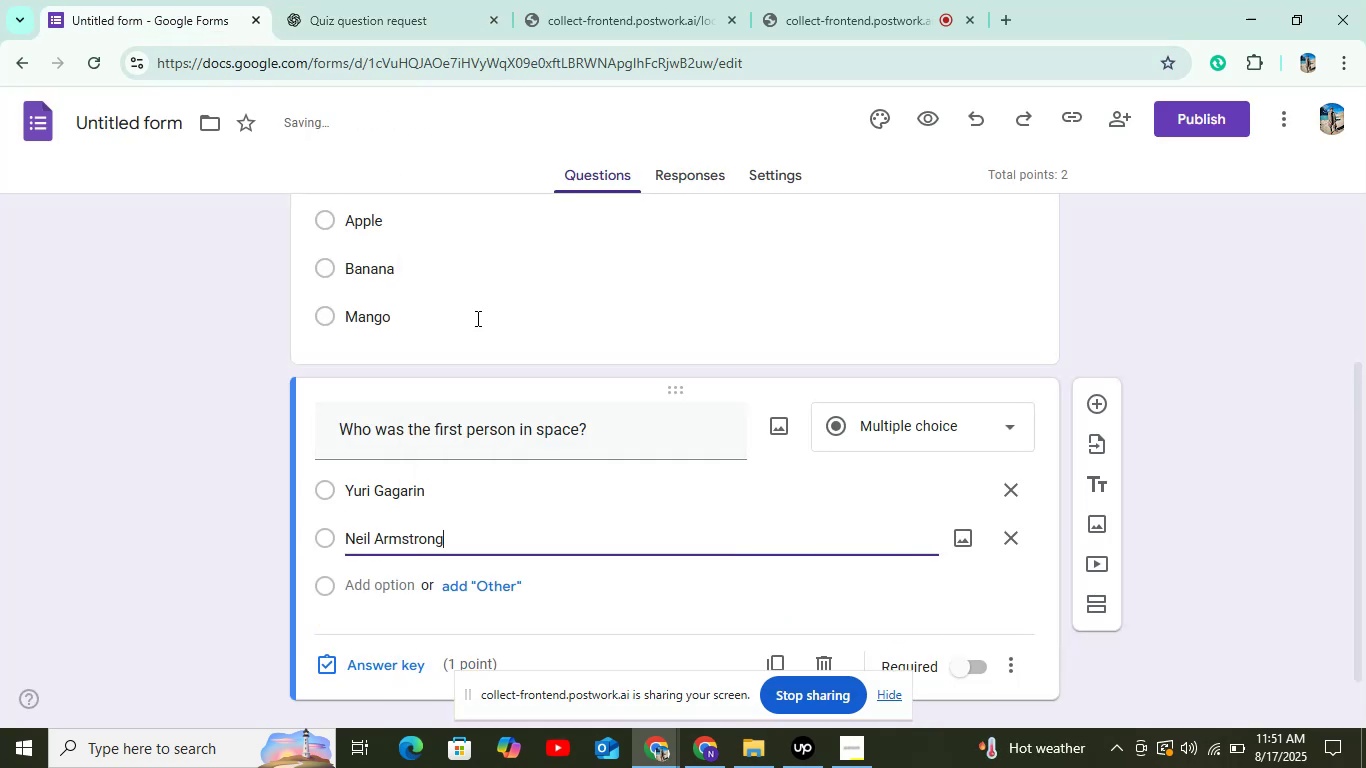 
scroll: coordinate [445, 484], scroll_direction: down, amount: 4.0
 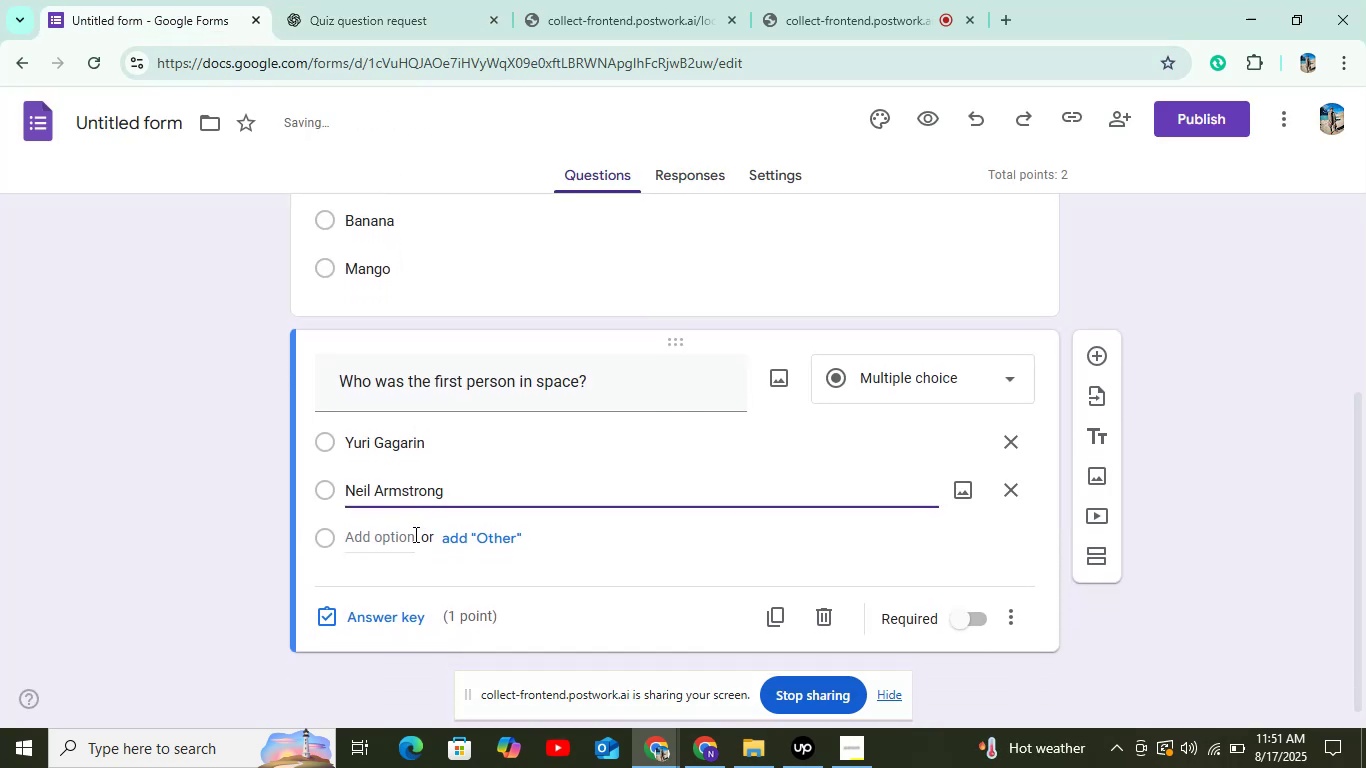 
left_click([414, 536])
 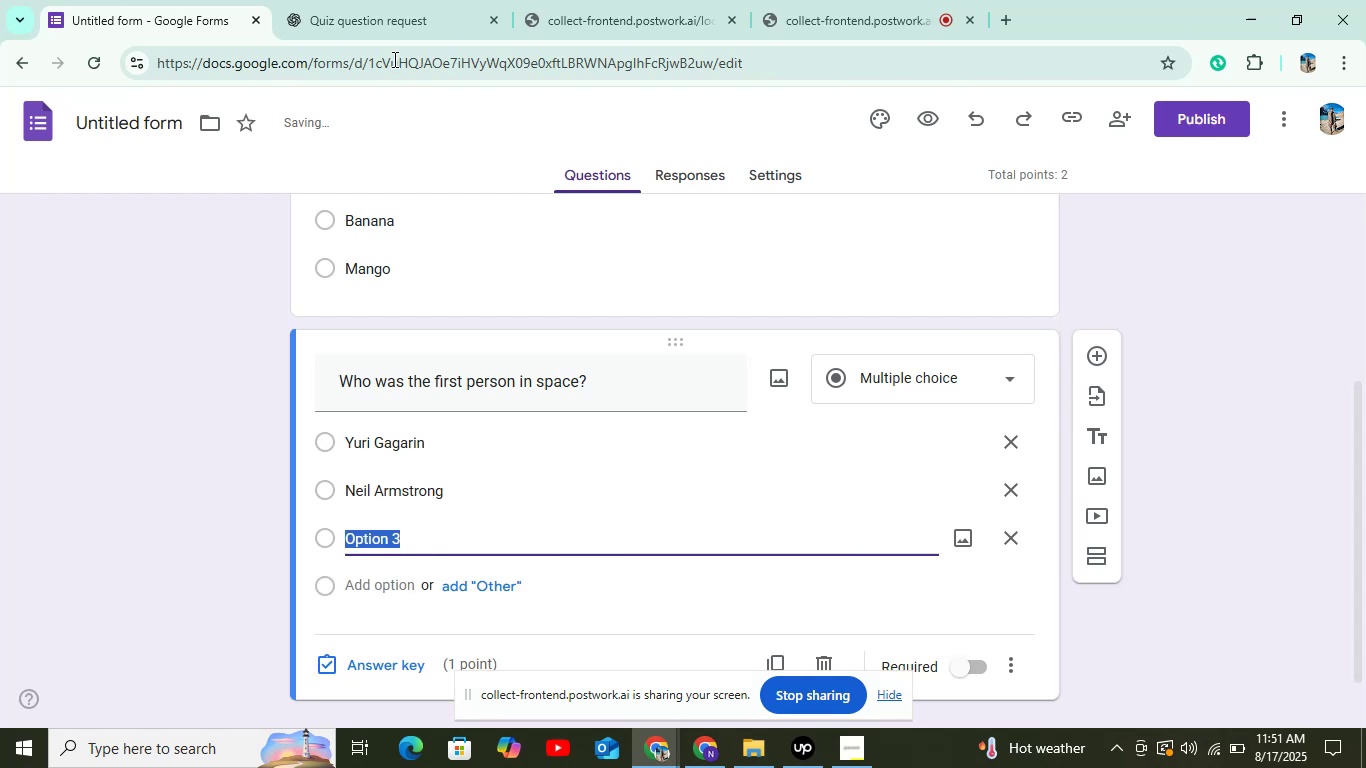 
left_click([391, 33])
 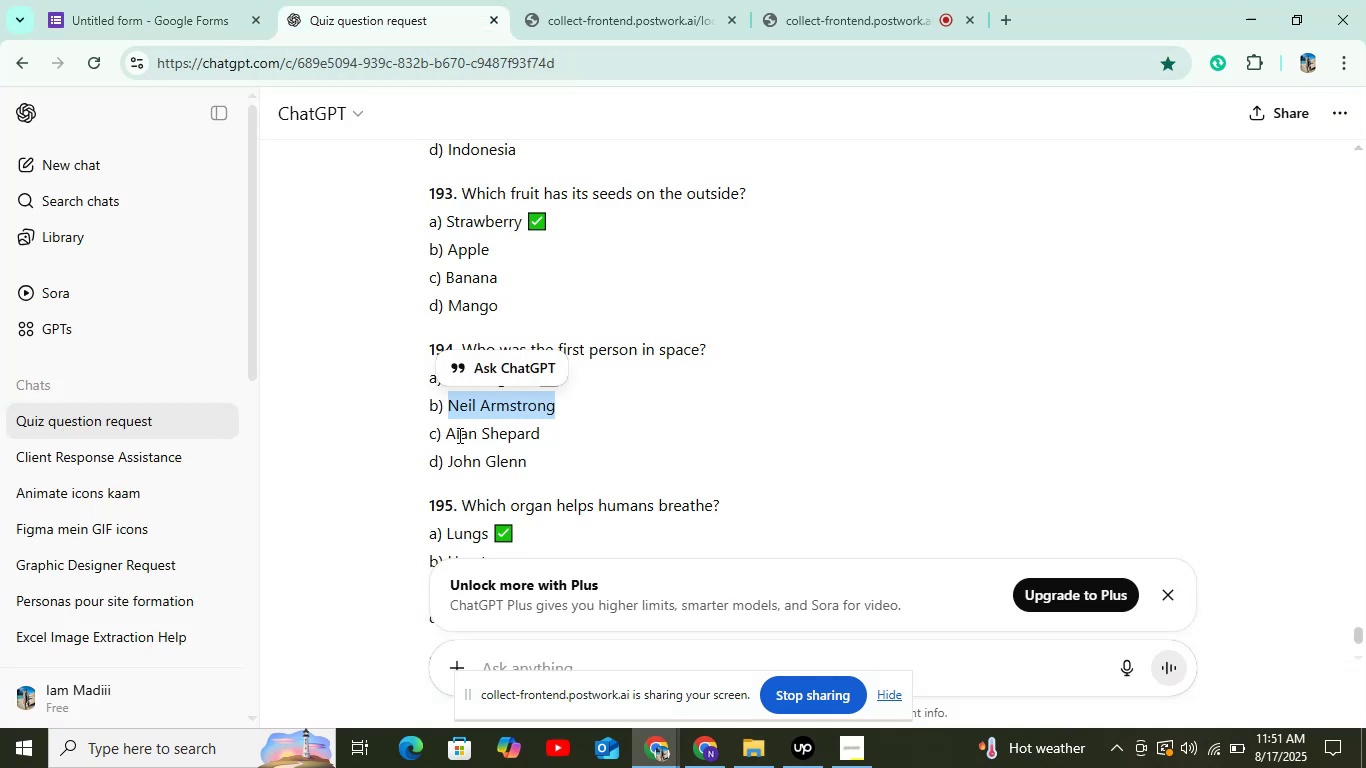 
left_click_drag(start_coordinate=[458, 438], to_coordinate=[545, 449])
 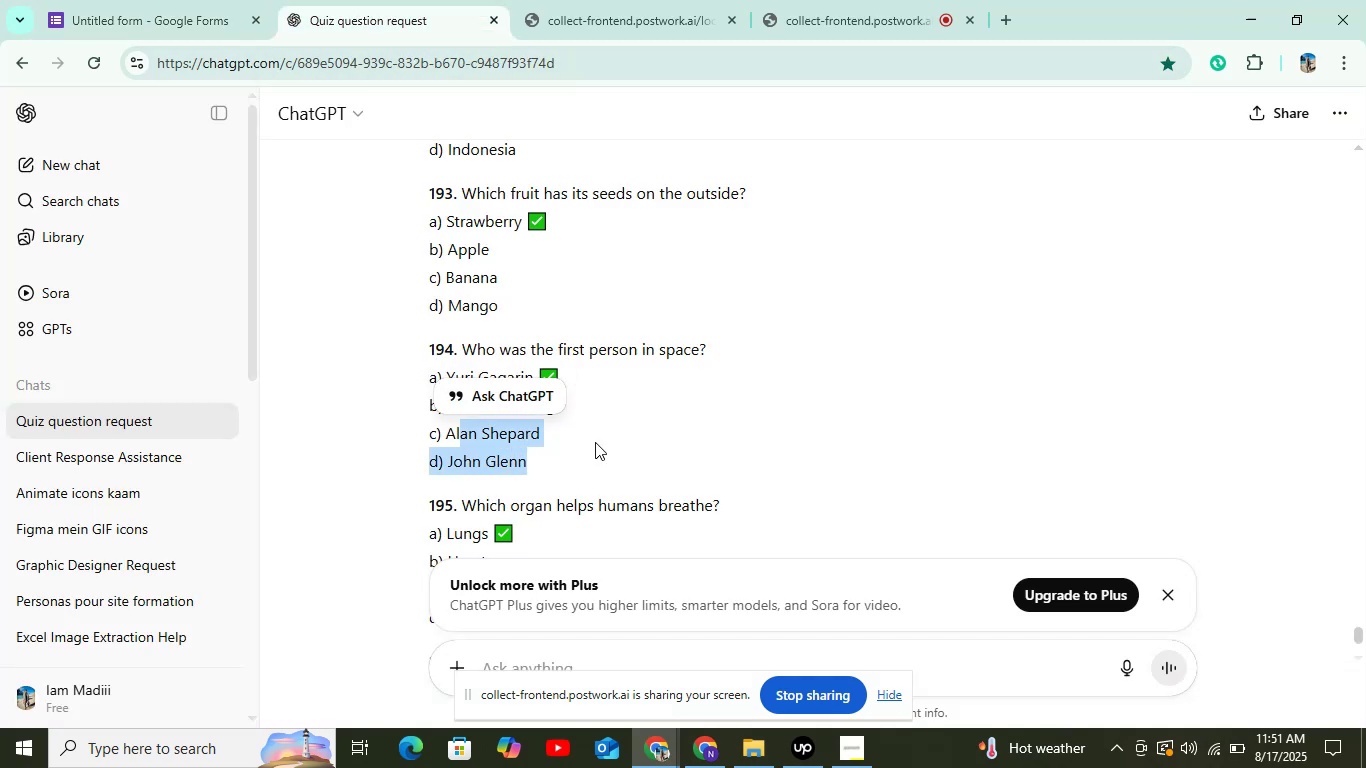 
left_click([595, 442])
 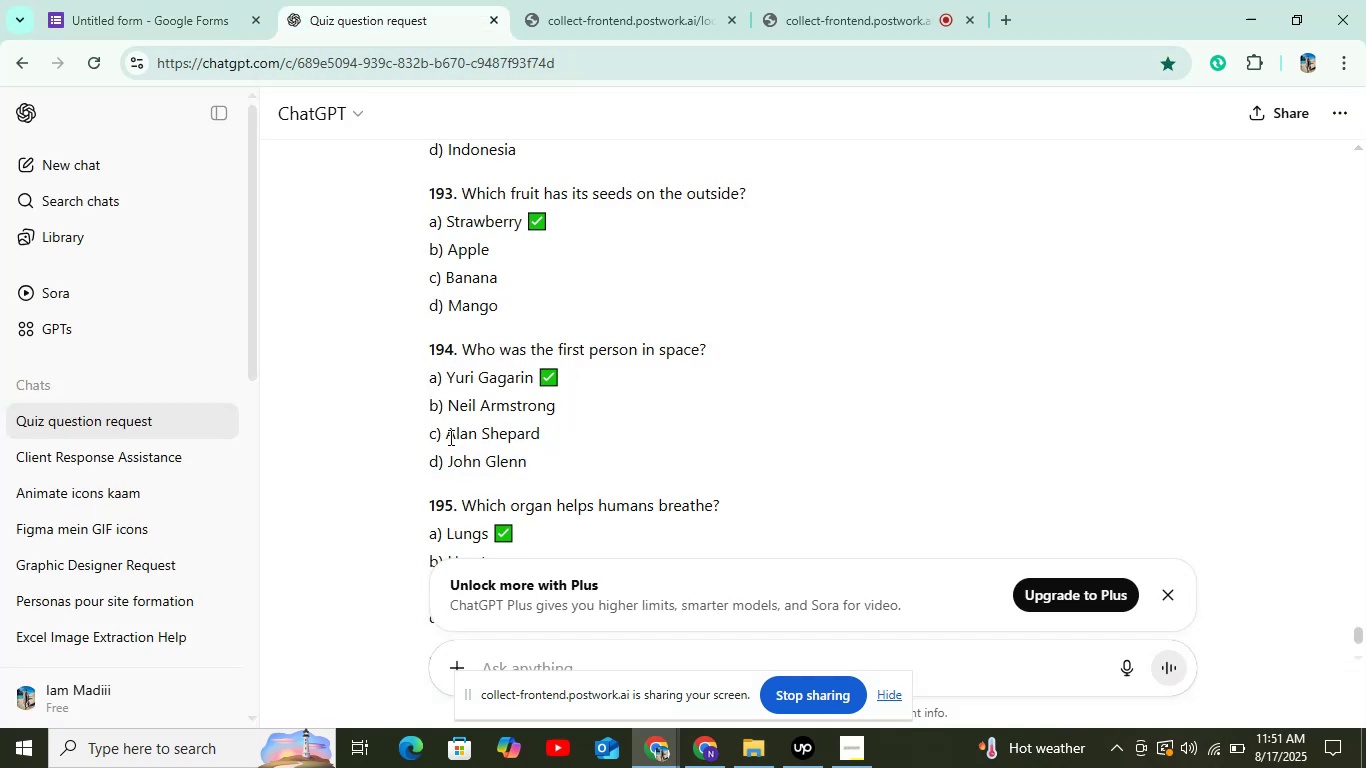 
left_click_drag(start_coordinate=[449, 436], to_coordinate=[569, 434])
 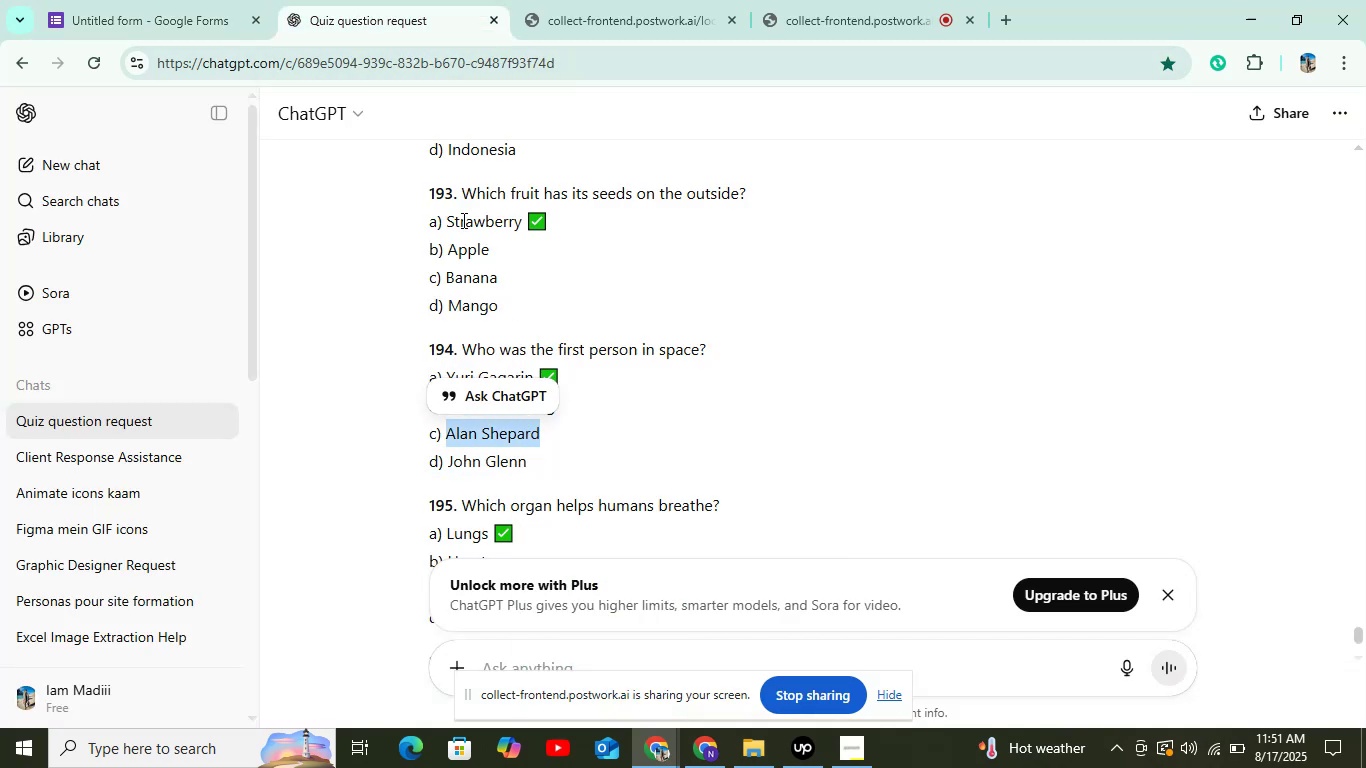 
left_click([236, 18])
 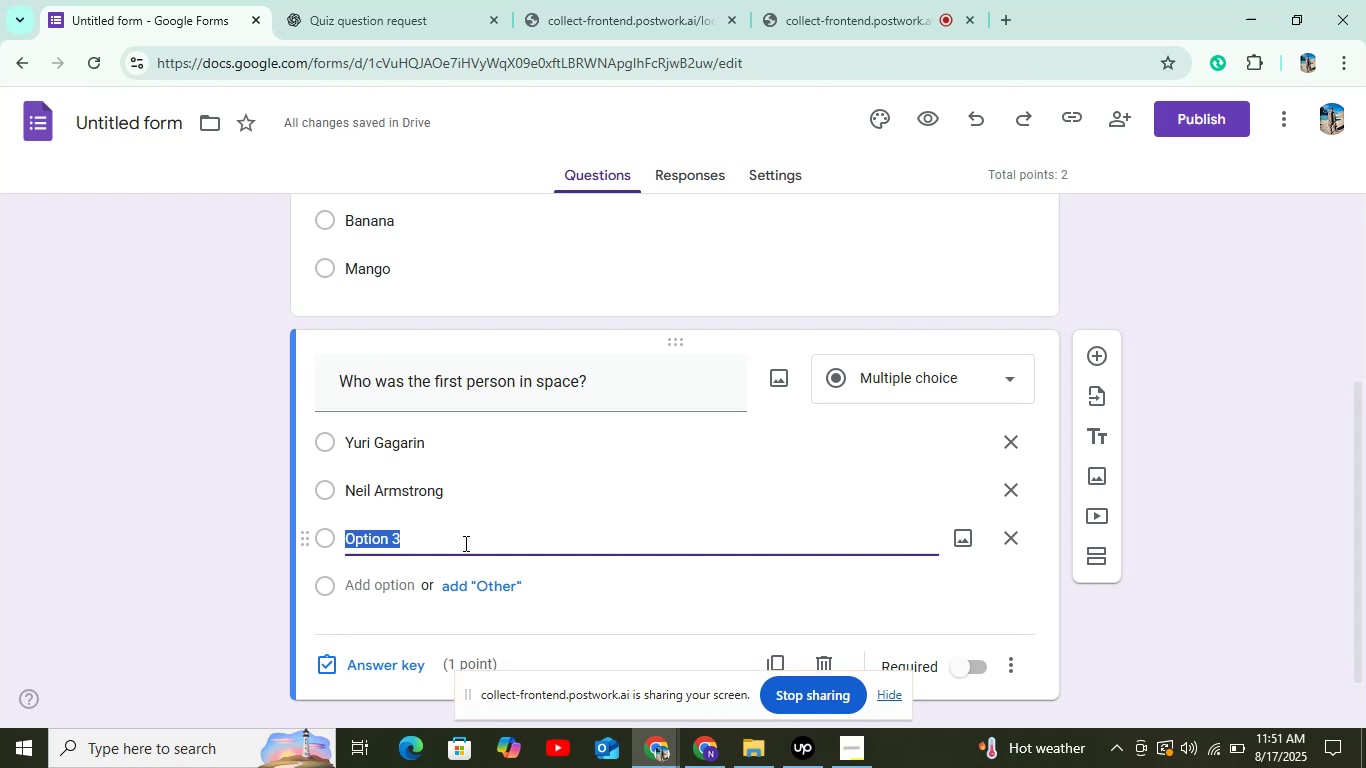 
right_click([464, 543])
 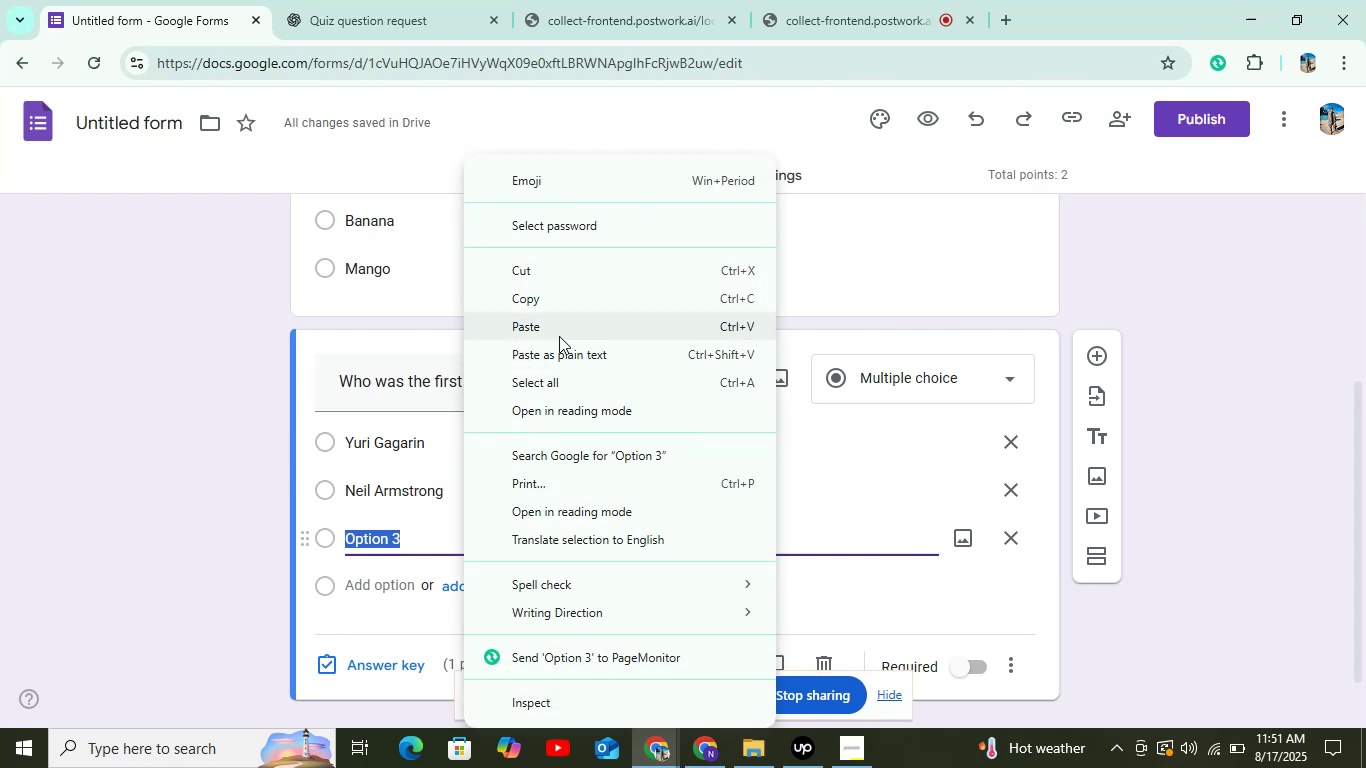 
left_click([559, 334])
 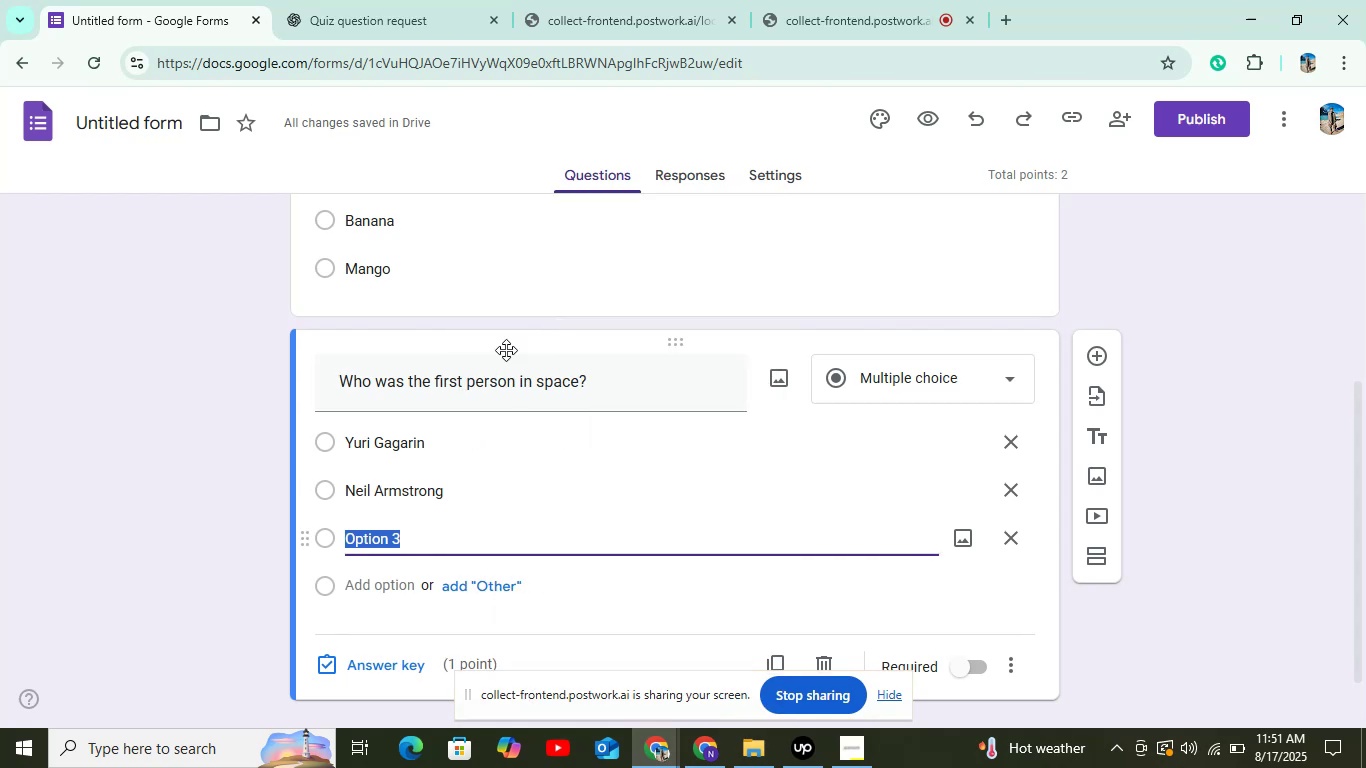 
scroll: coordinate [436, 462], scroll_direction: down, amount: 4.0
 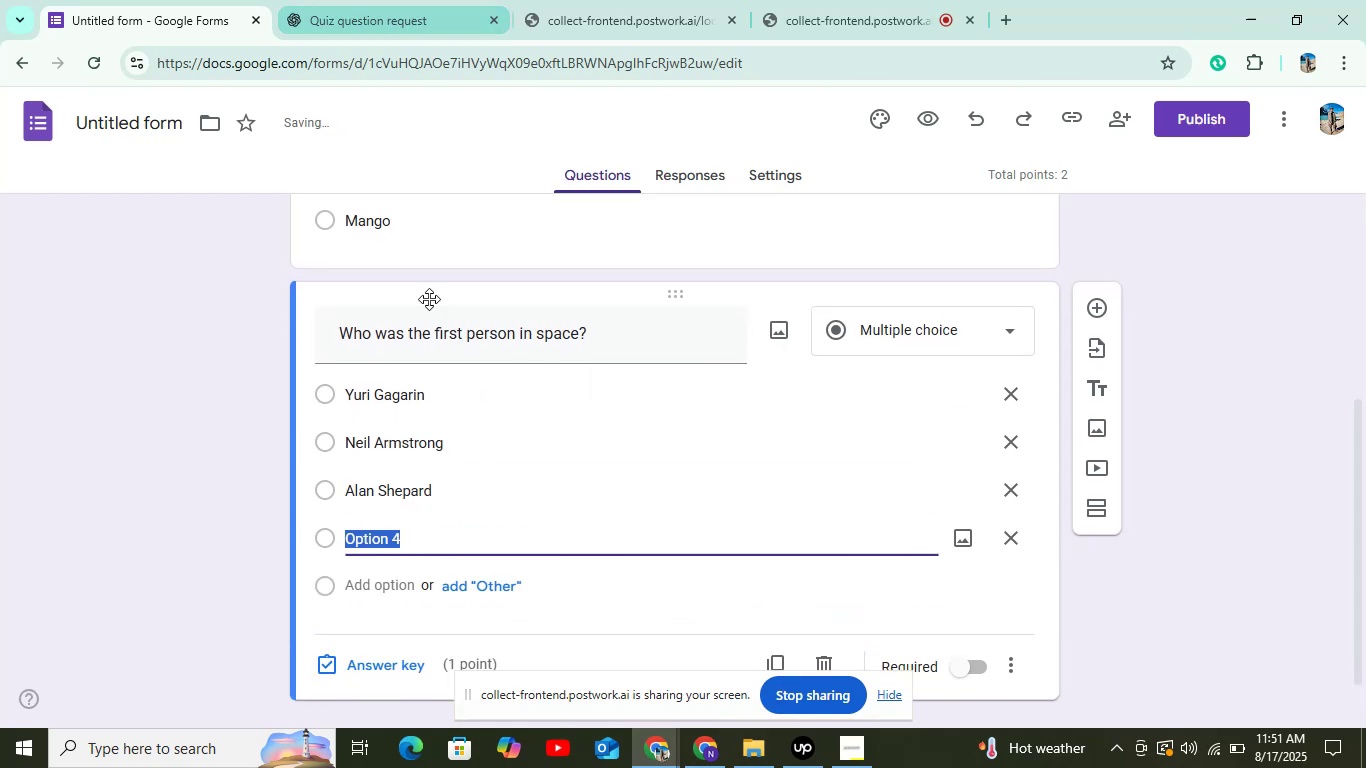 
left_click([394, 23])
 